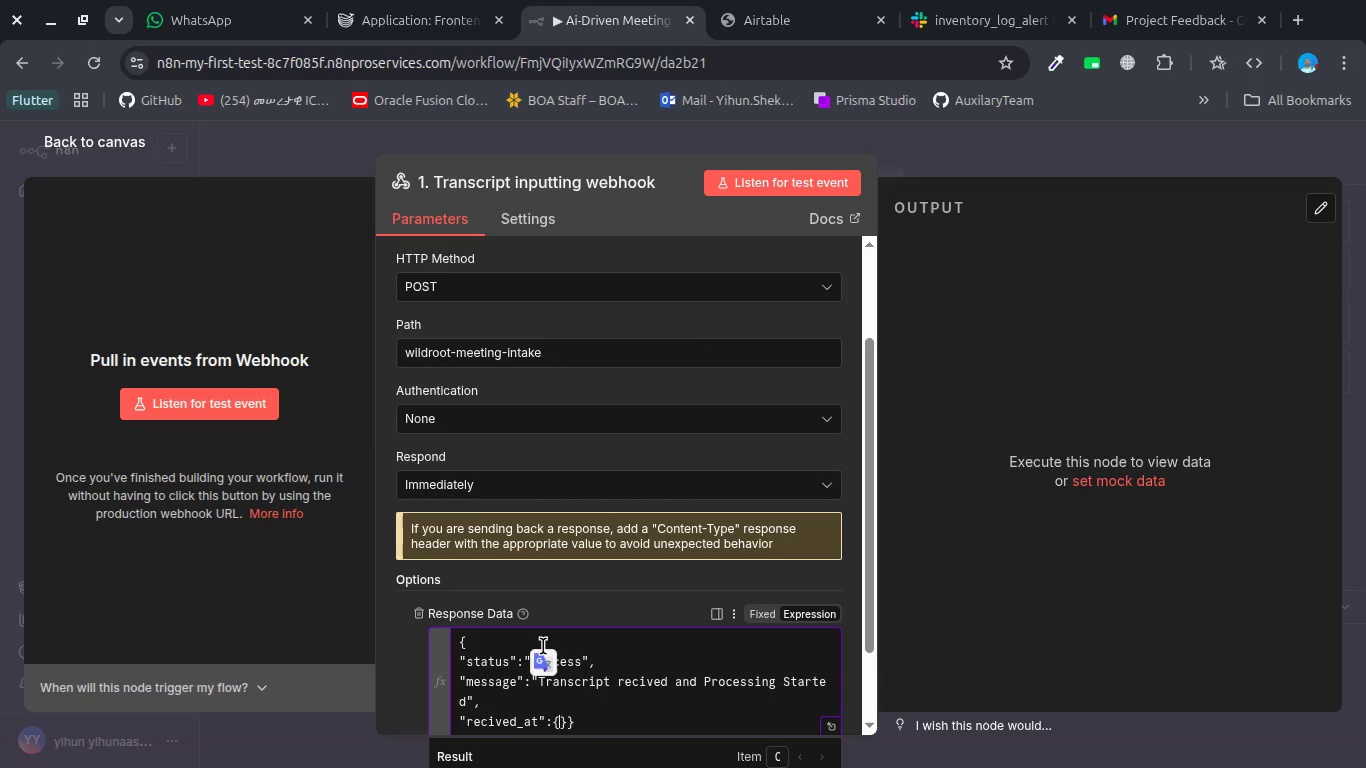 
key(Shift+BracketLeft)
 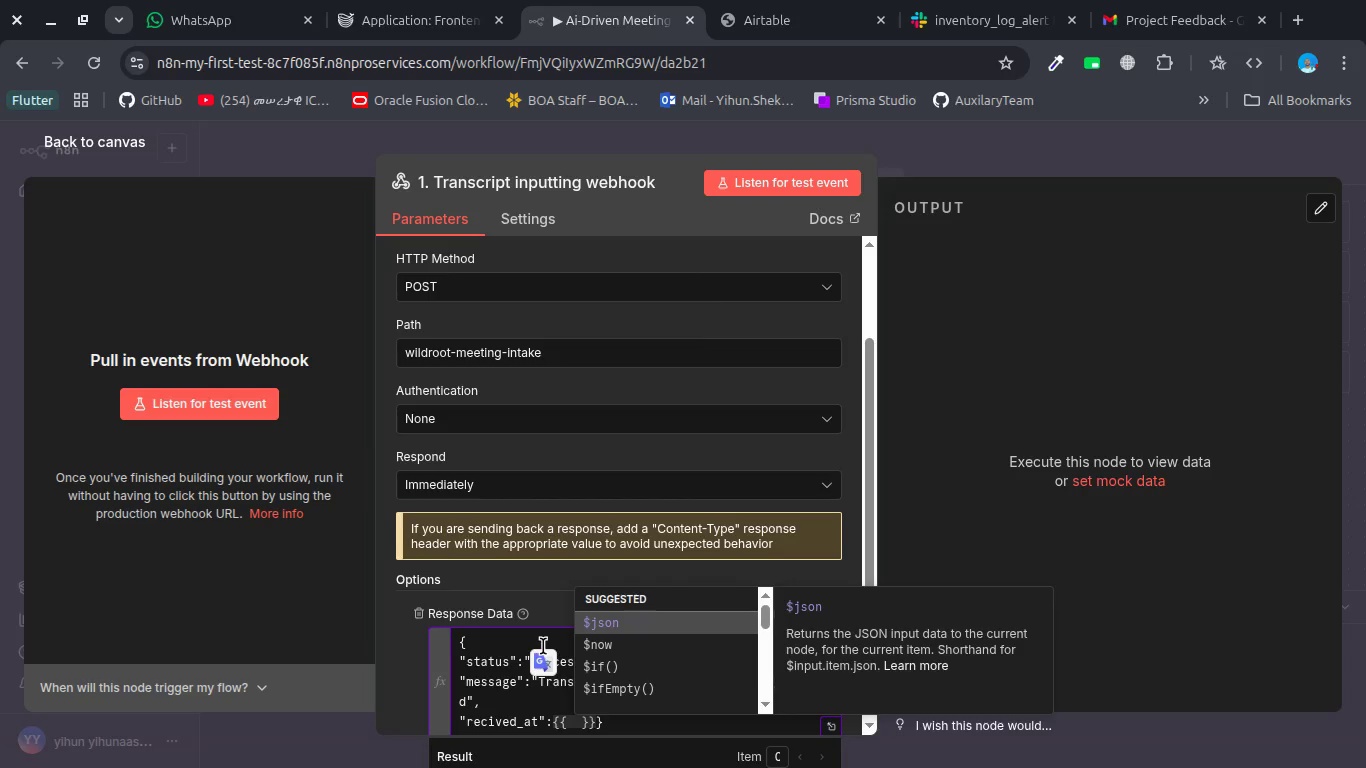 
key(ArrowDown)
 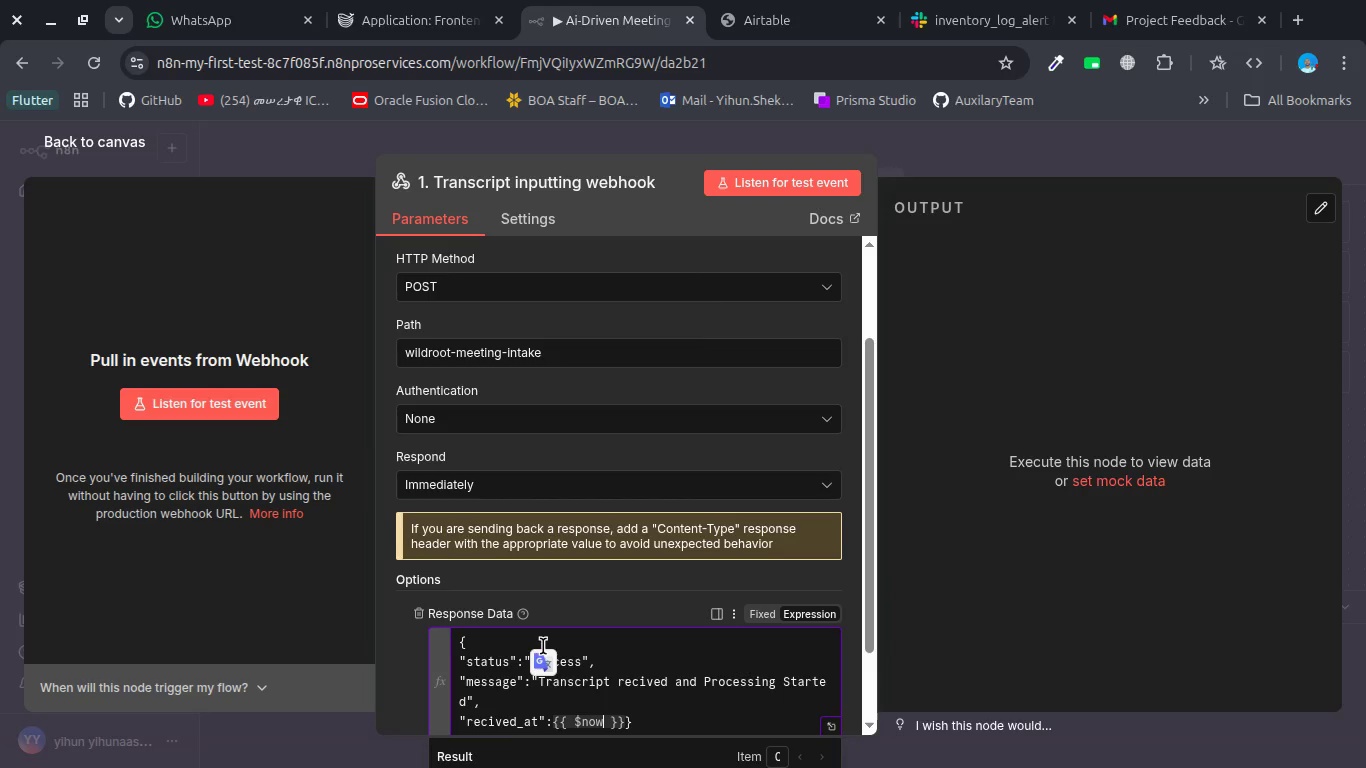 
key(Enter)
 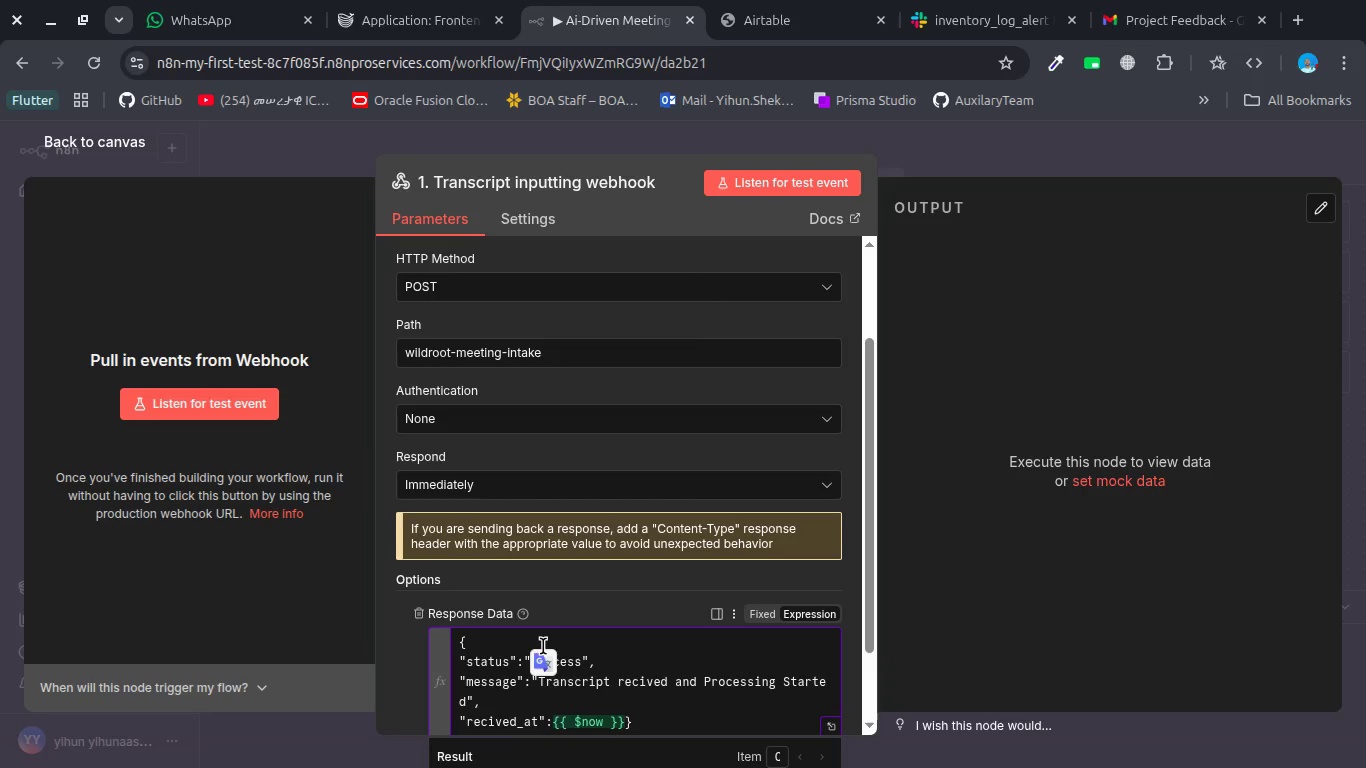 
key(Control+S)
 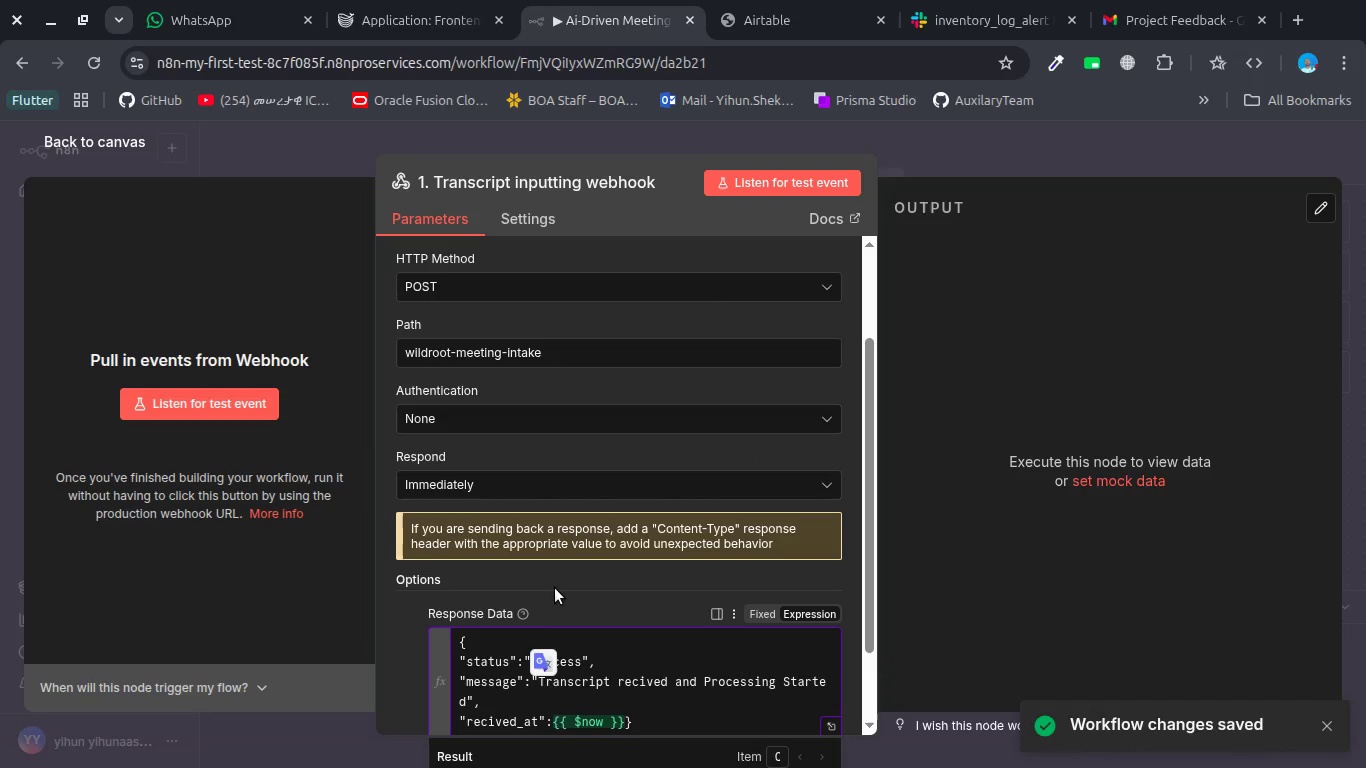 
left_click([562, 580])
 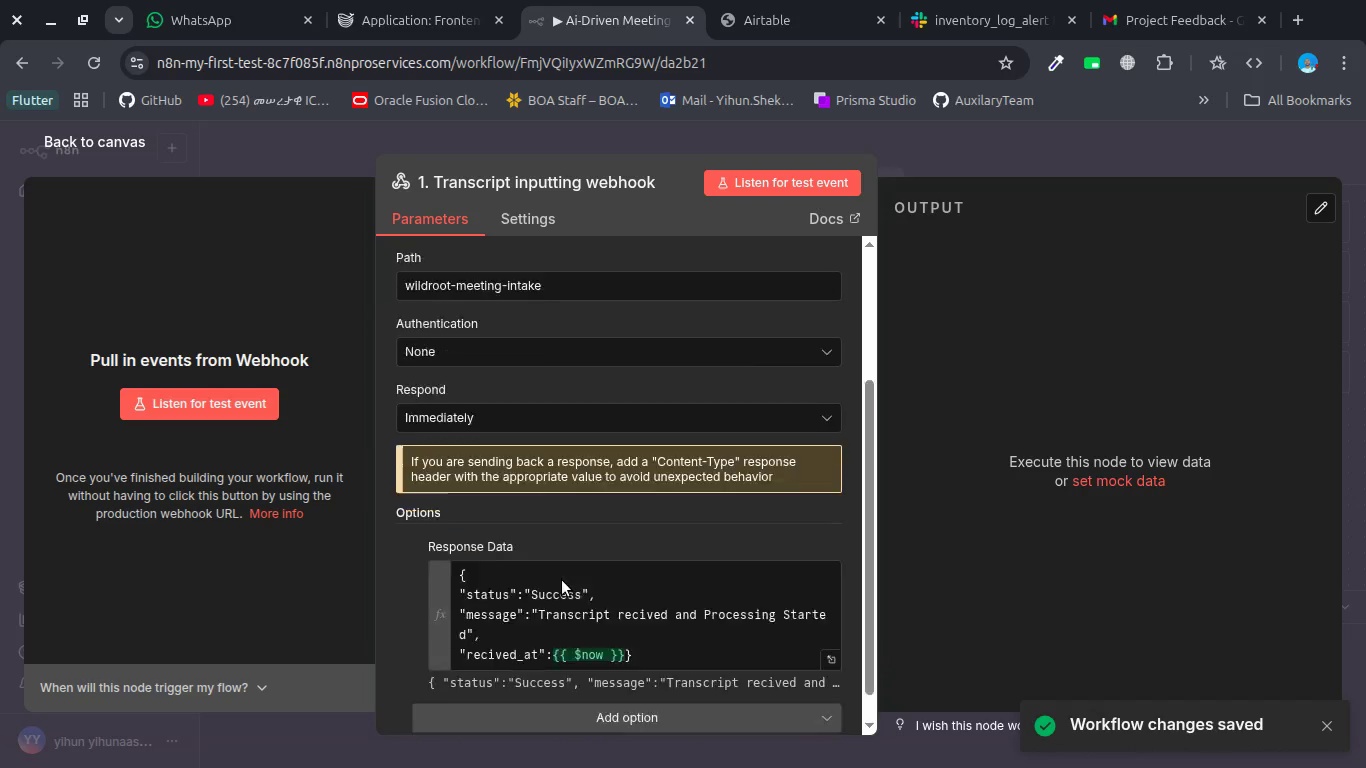 
scroll: coordinate [562, 638], scroll_direction: down, amount: 10.0
 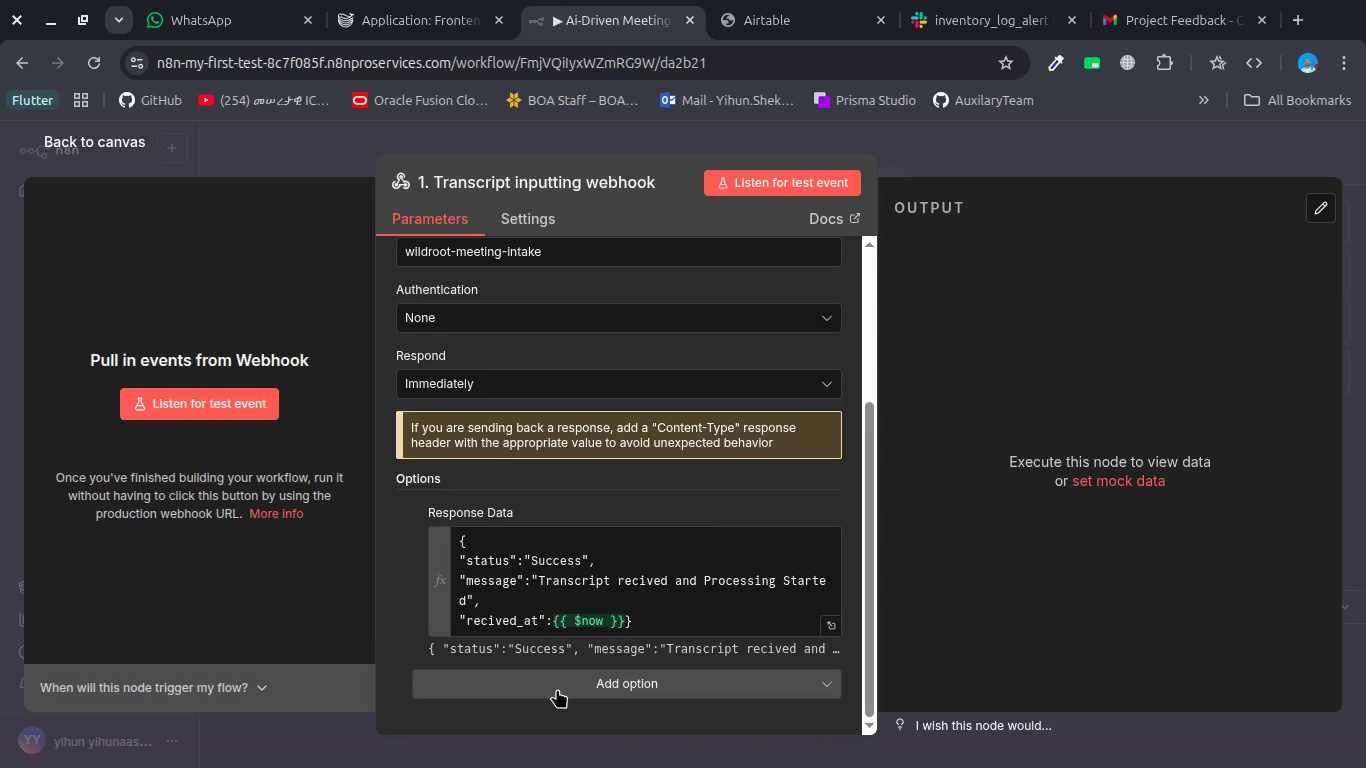 
left_click([557, 689])
 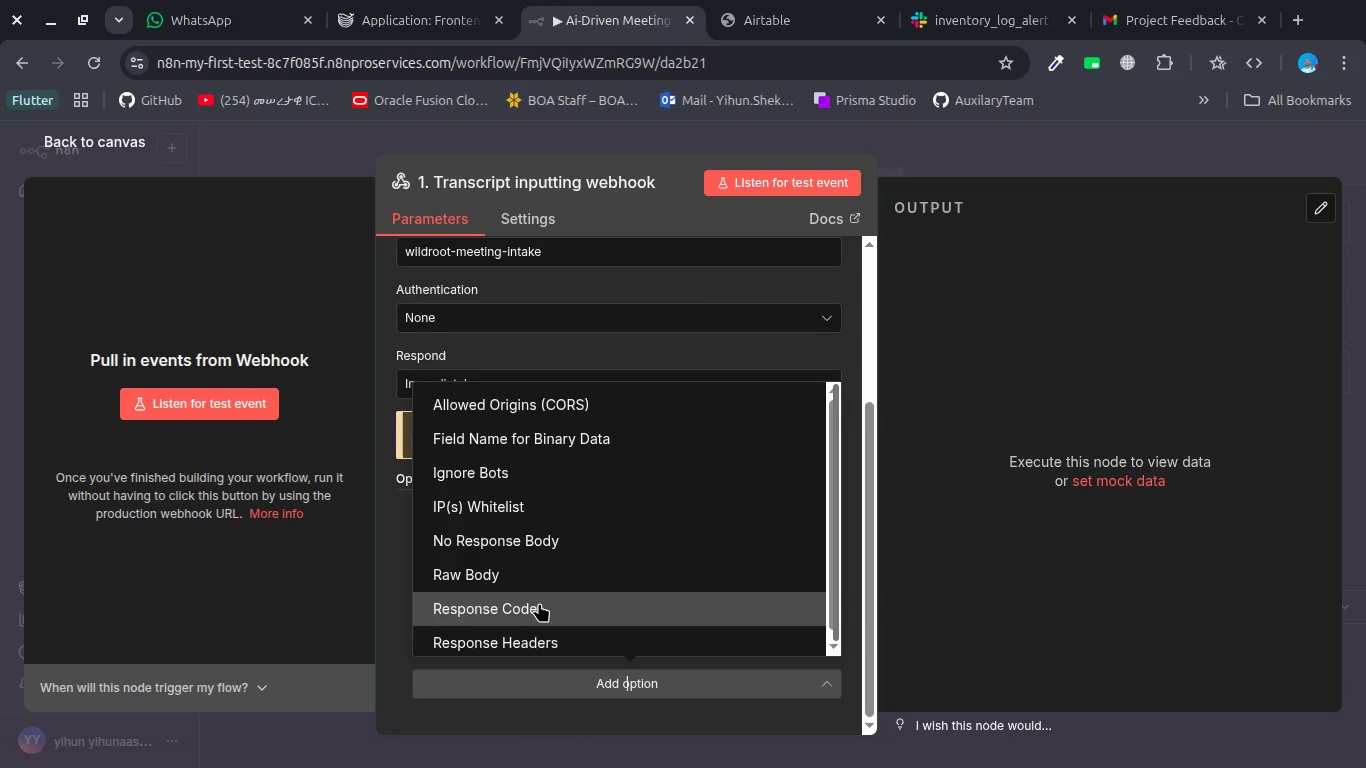 
left_click([539, 603])
 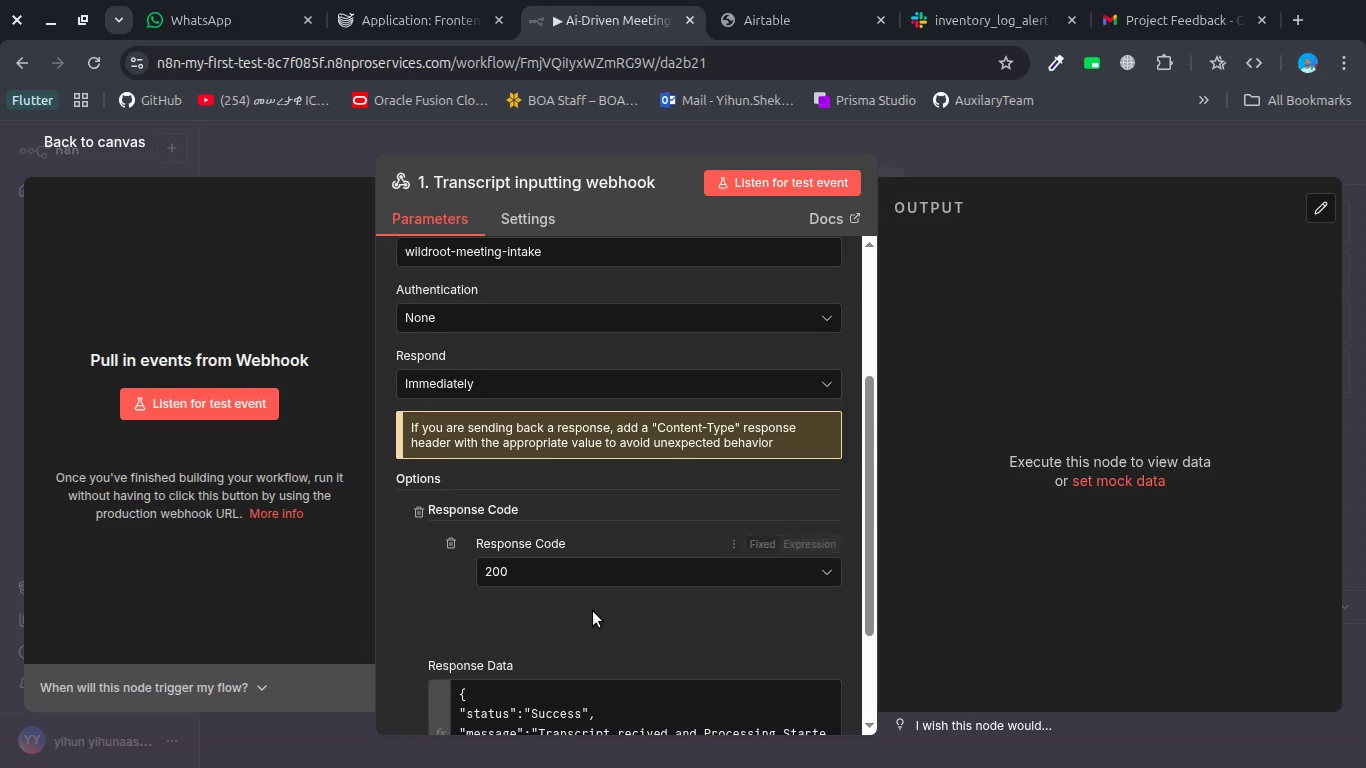 
scroll: coordinate [593, 611], scroll_direction: down, amount: 3.0
 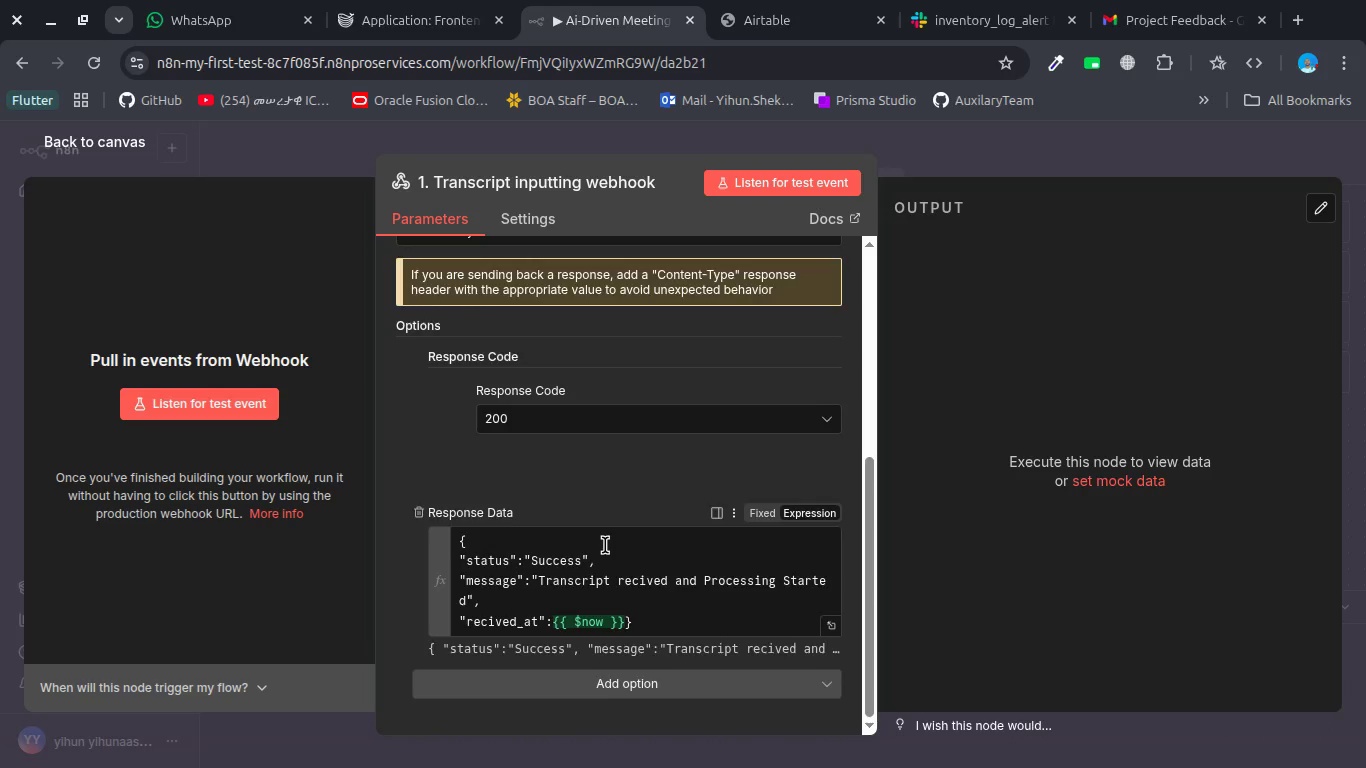 
key(Alt+AltLeft)
 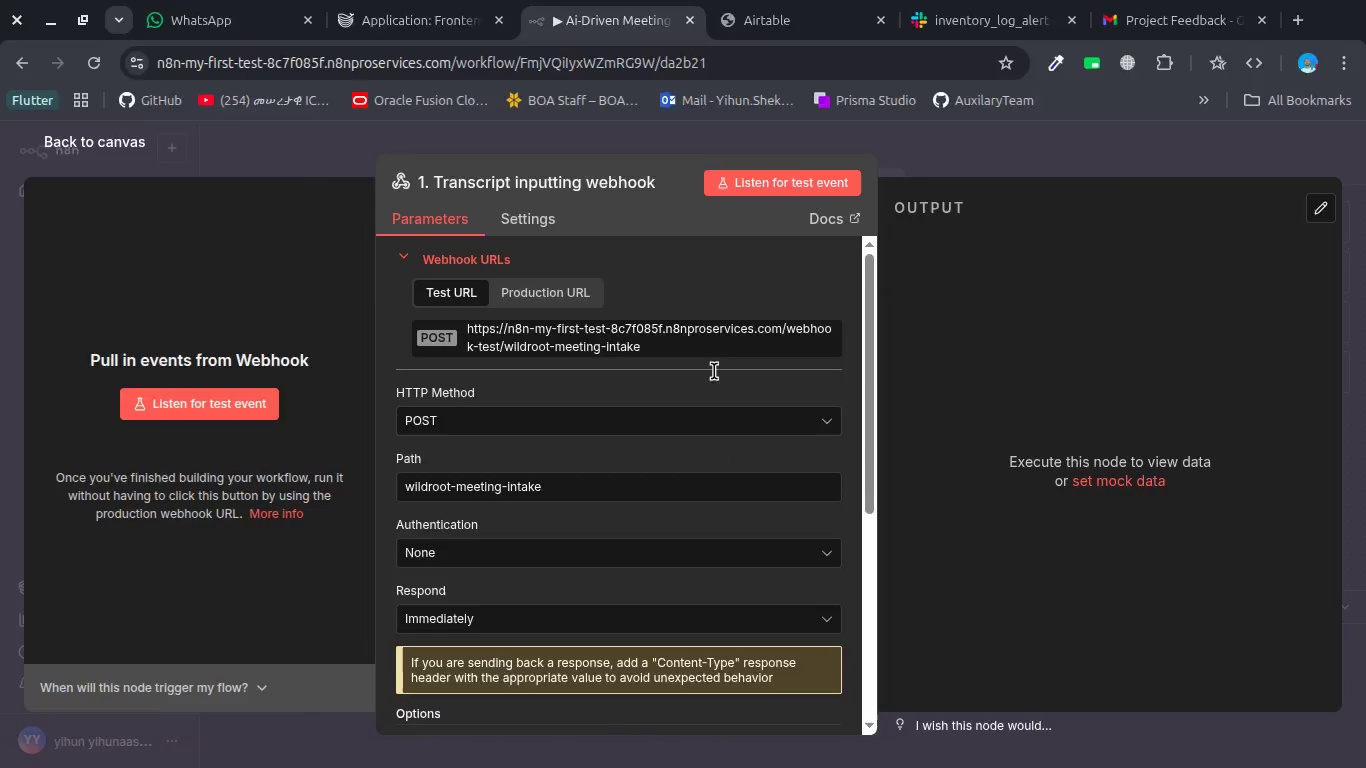 
key(Alt+Tab)
 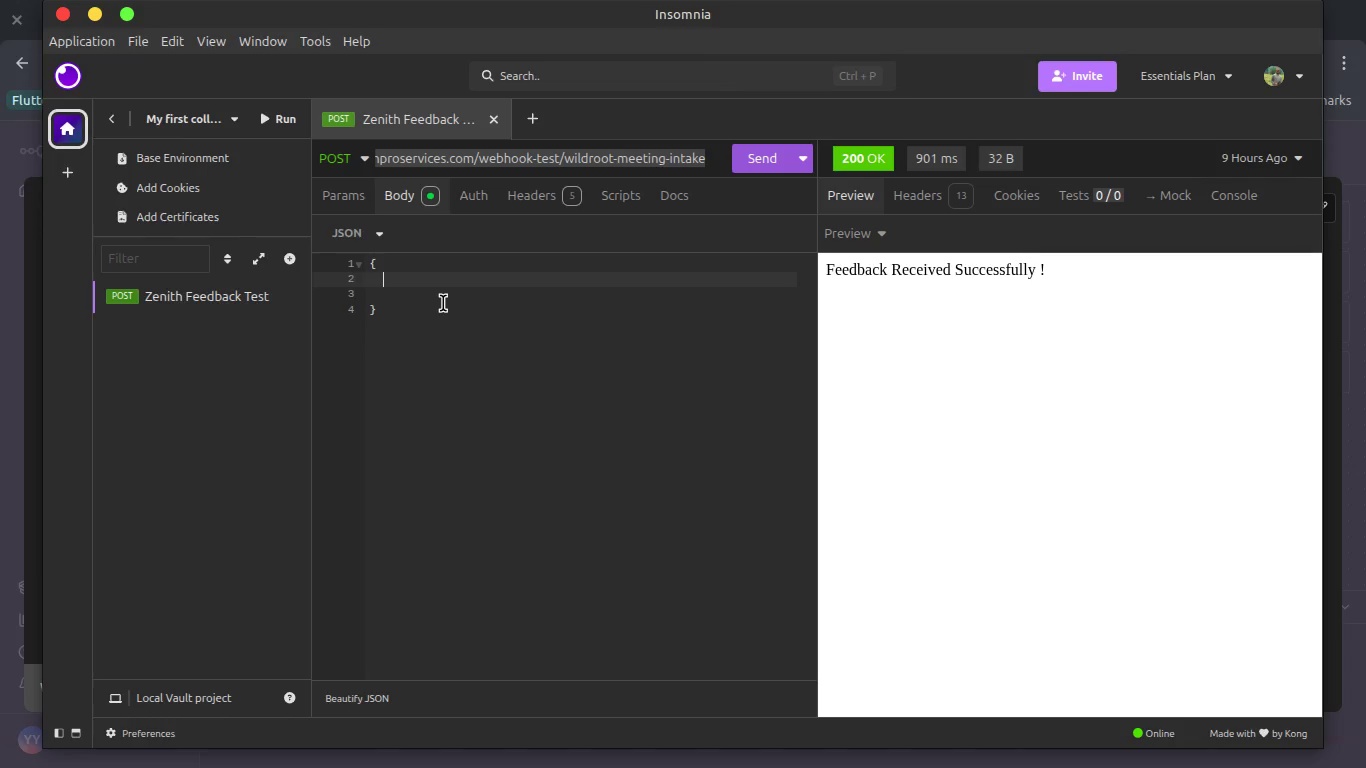 
scroll: coordinate [605, 545], scroll_direction: up, amount: 4.0
 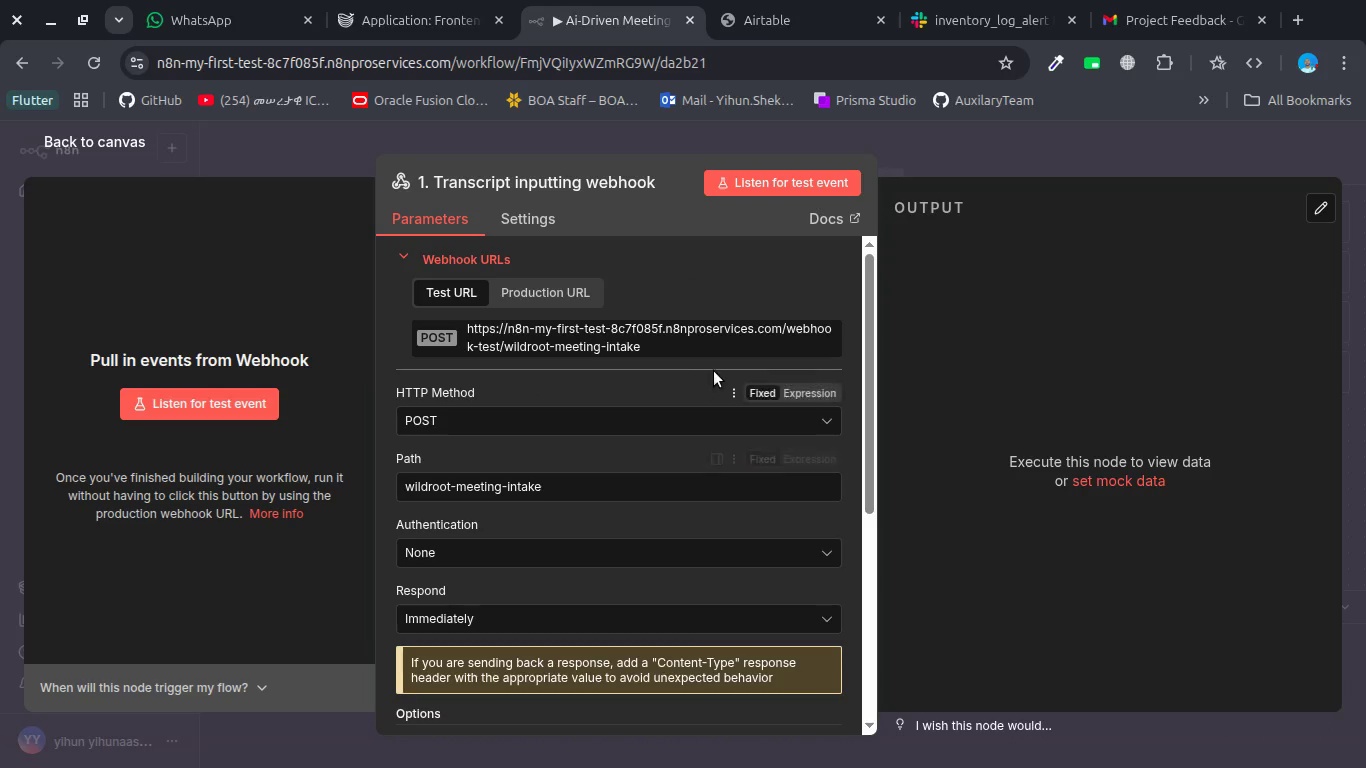 
wait(5.14)
 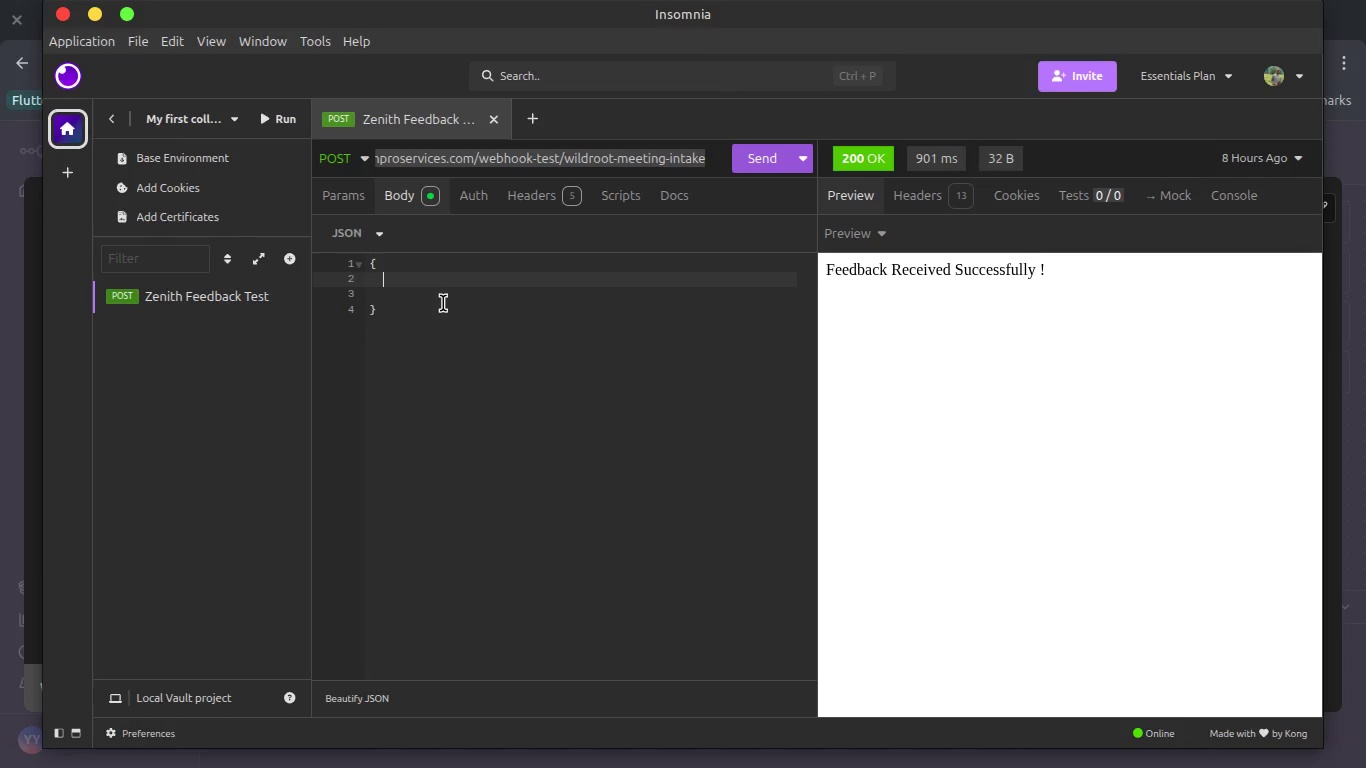 
type("transcript)
 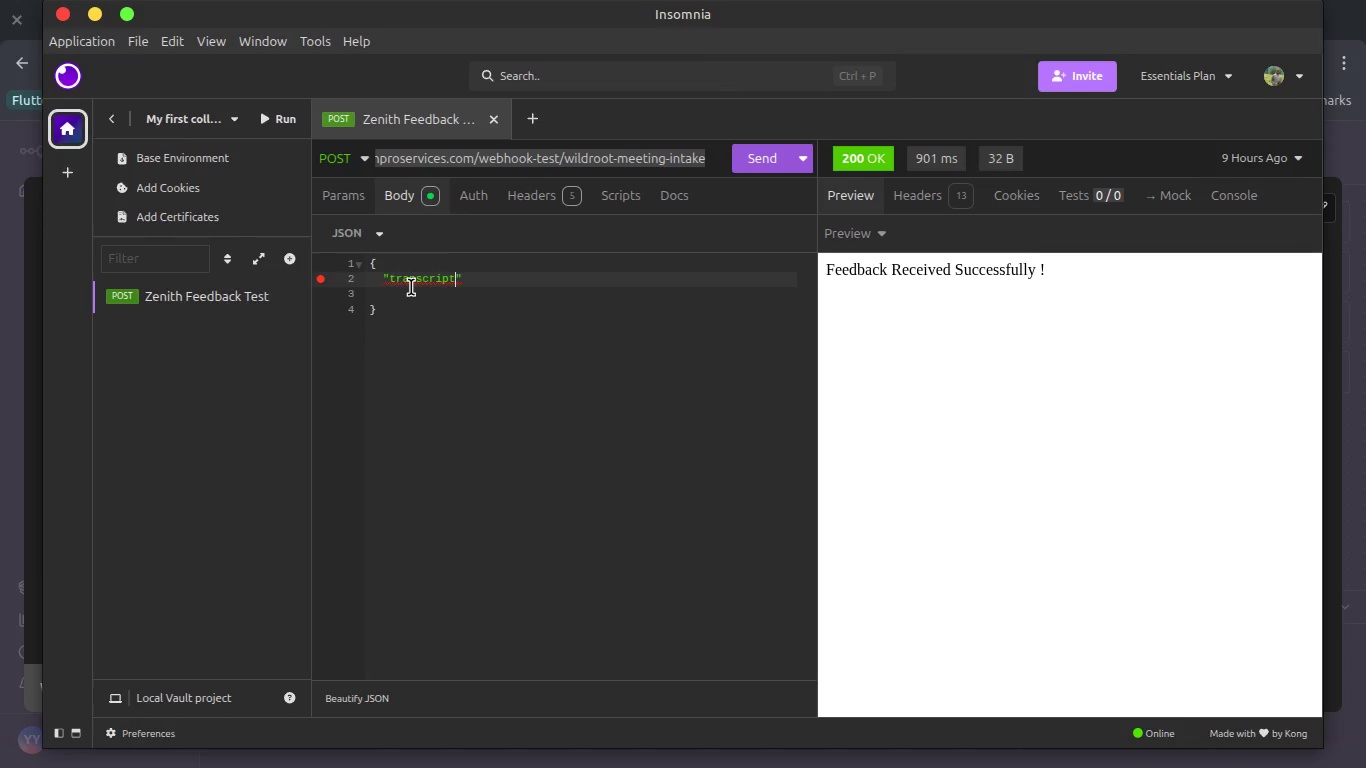 
right_click([414, 278])
 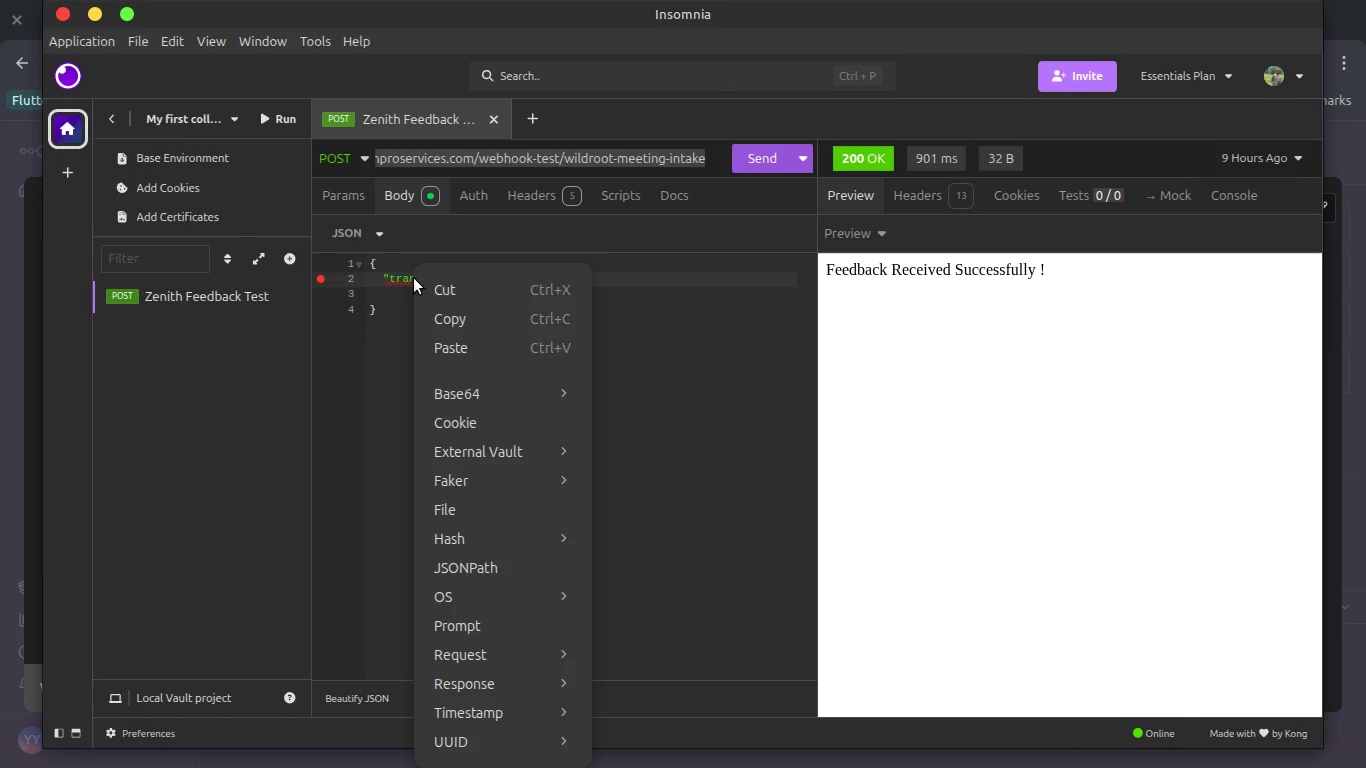 
left_click([414, 278])
 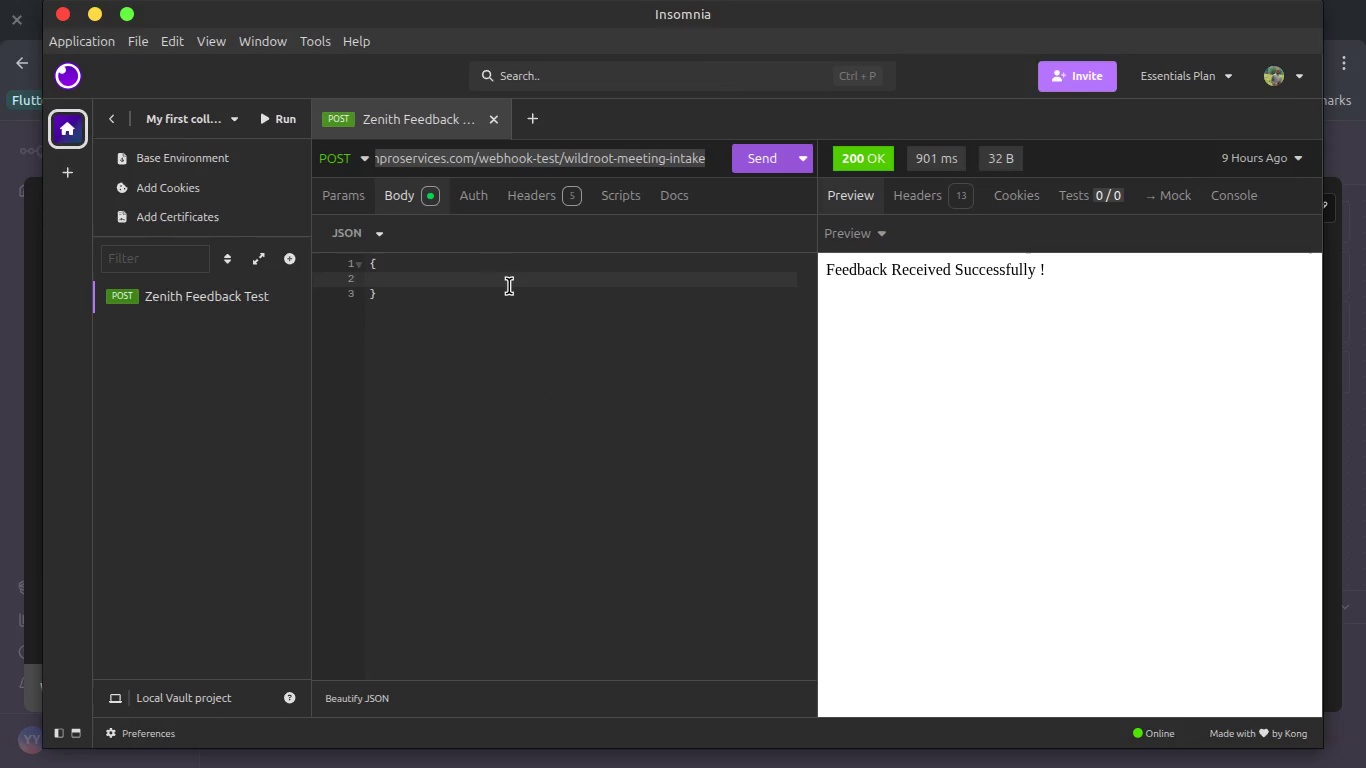 
key(Control+Z)
 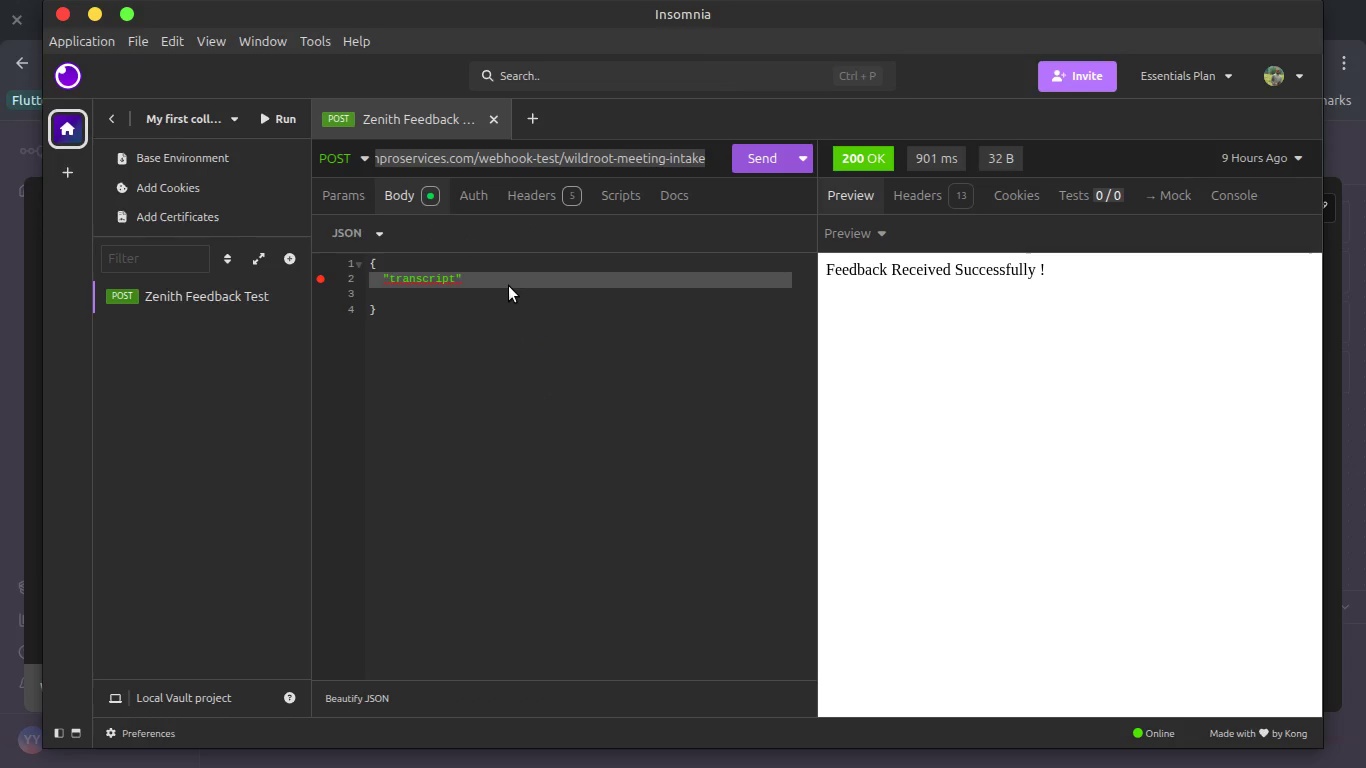 
left_click([509, 286])
 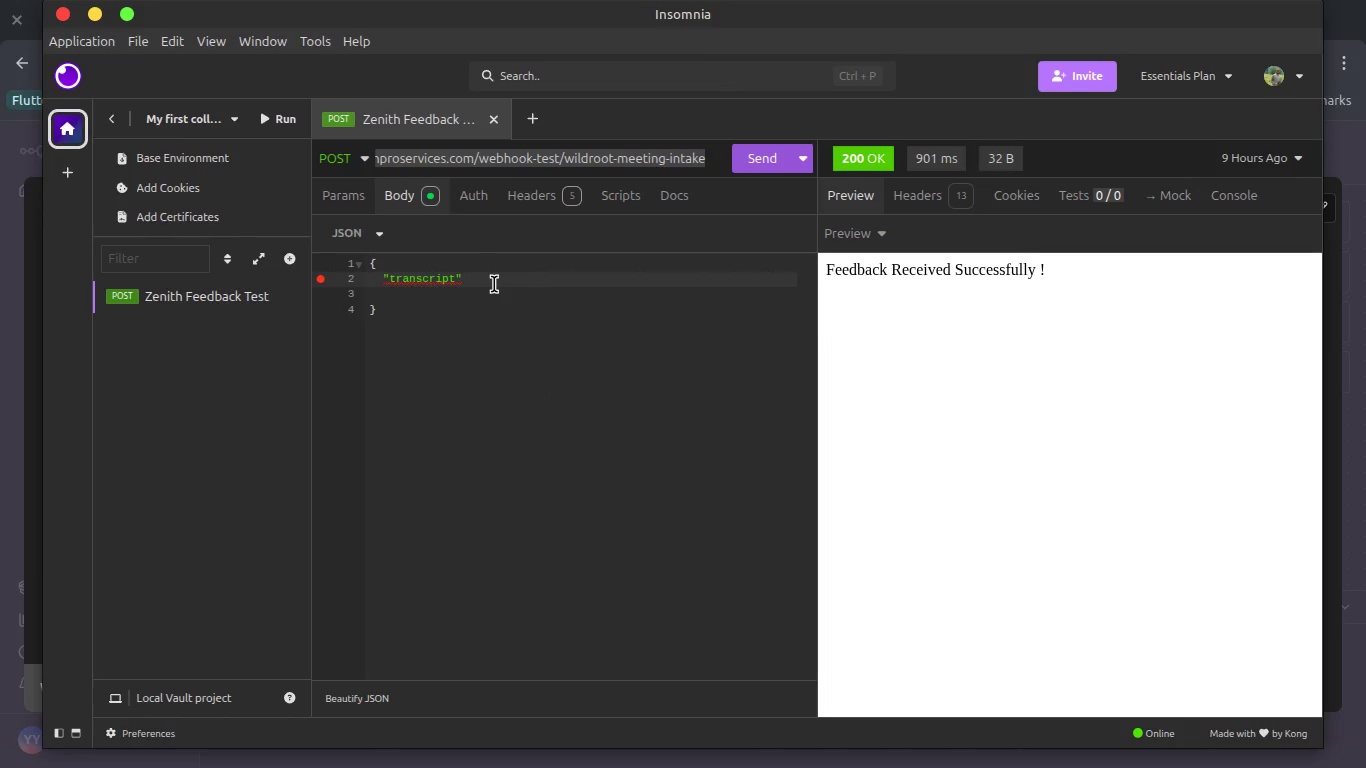 
type(:"We discussed switching suppliers )
key(Backspace)
type(. Jhon will follow up /)
key(Backspace)
type(. Sara will review prcing)
key(Backspace)
key(Backspace)
key(Backspace)
key(Backspace)
type(icing.)
 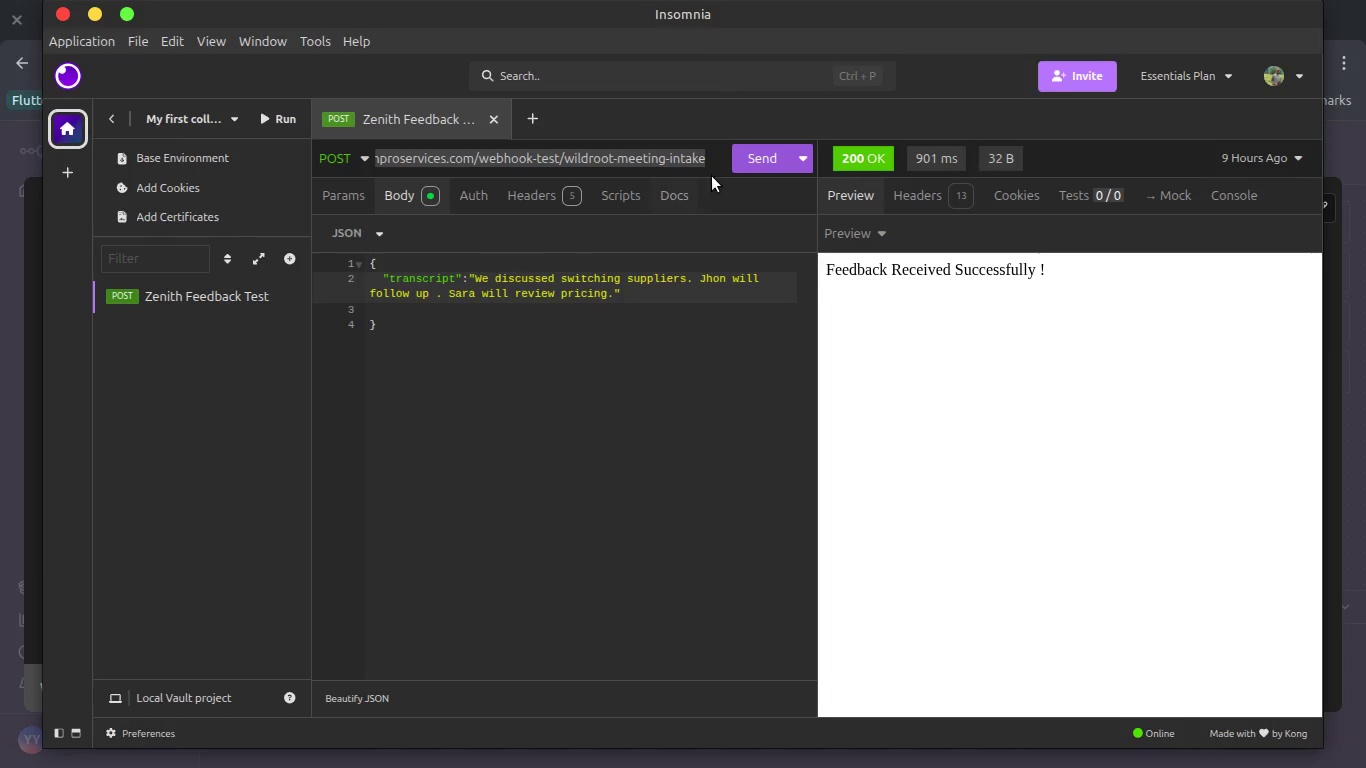 
key(Alt+AltLeft)
 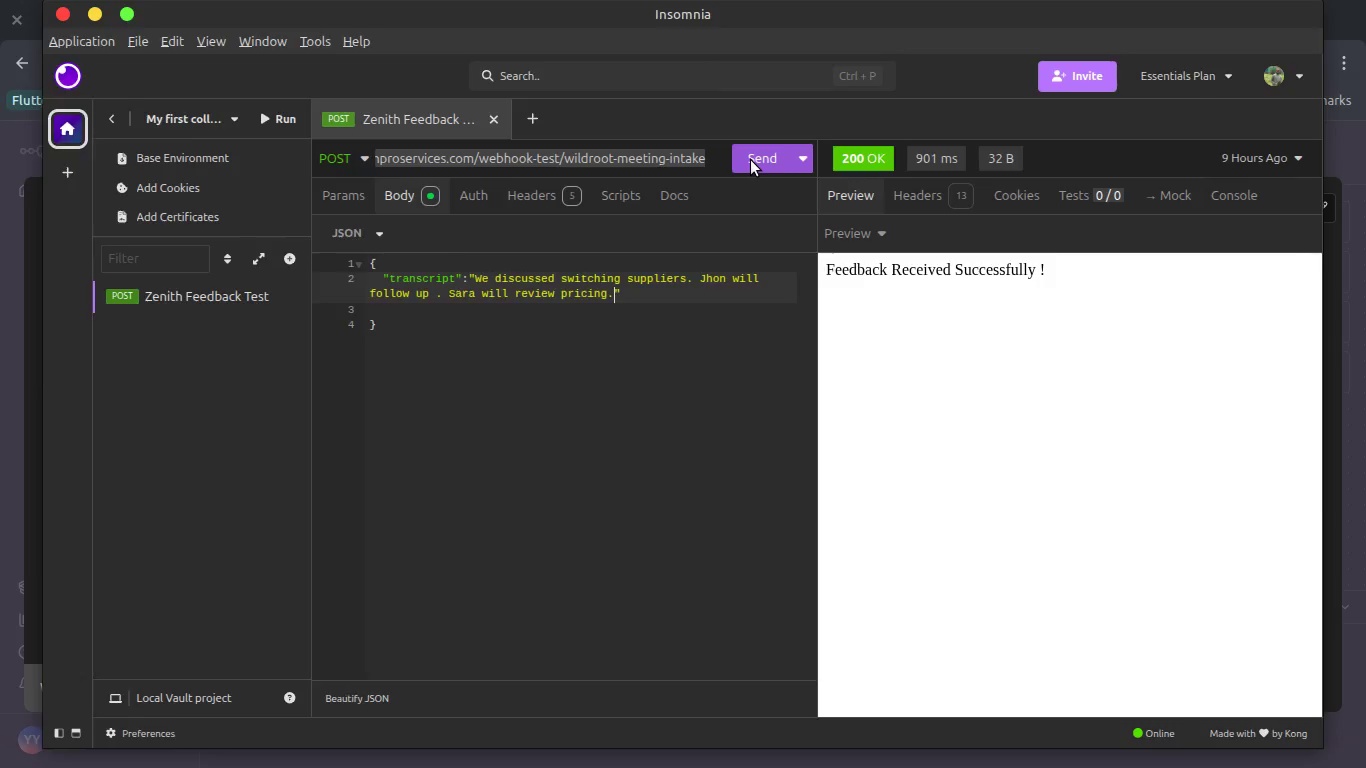 
key(Alt+Tab)
 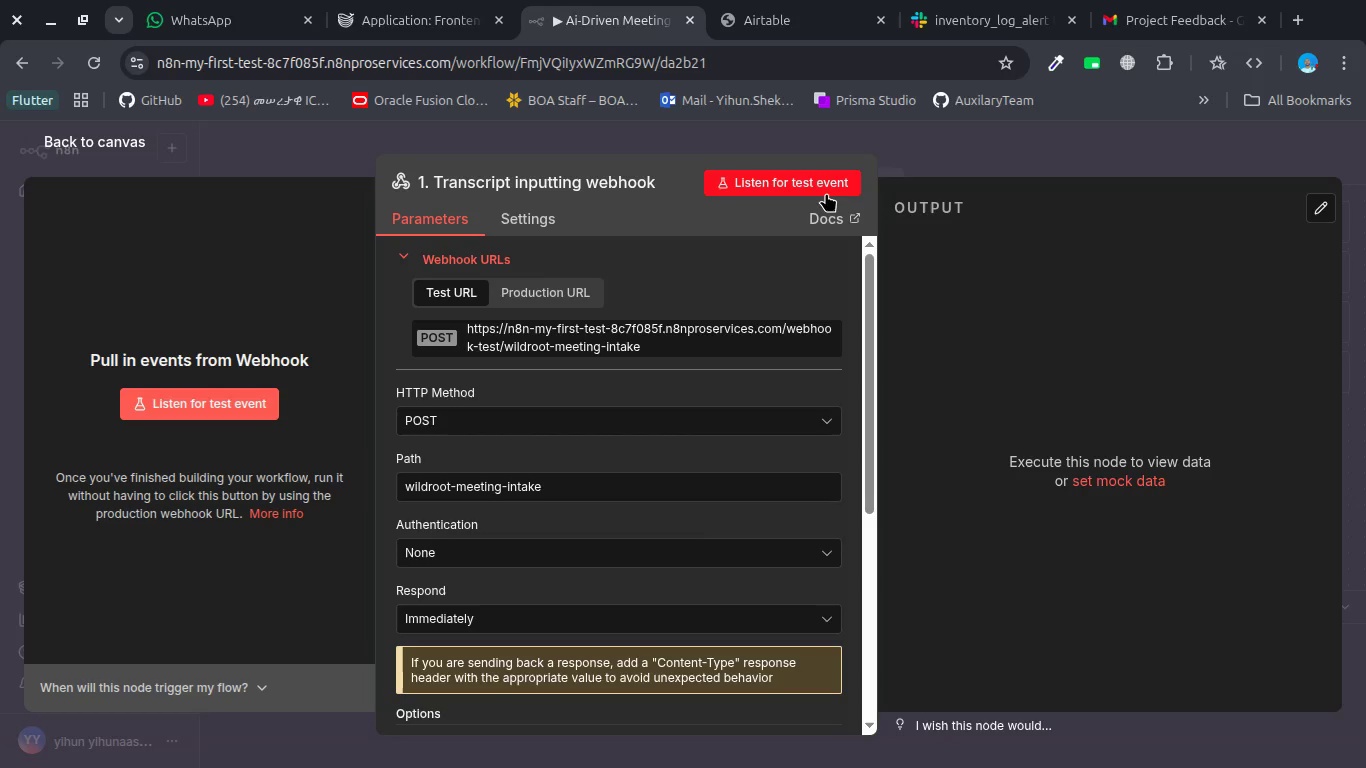 
left_click([826, 193])
 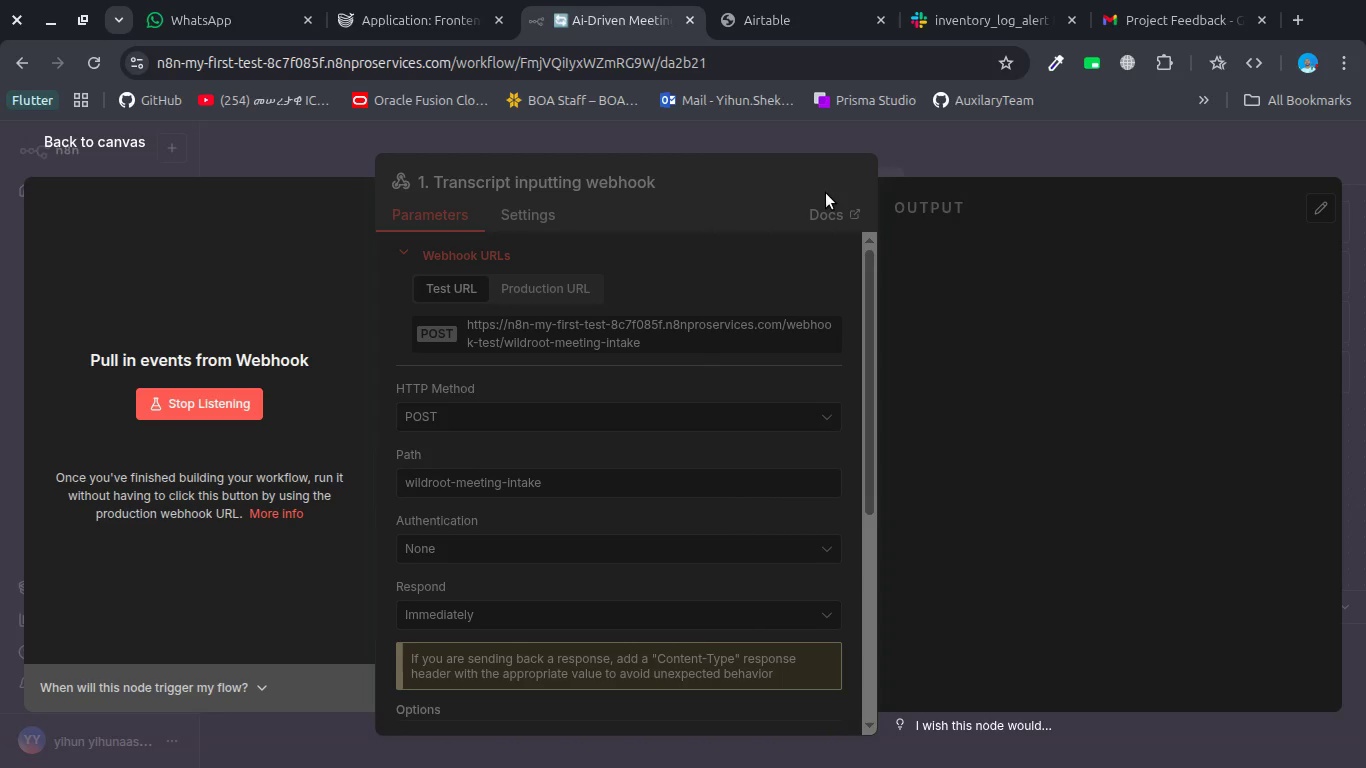 
key(Alt+Tab)
 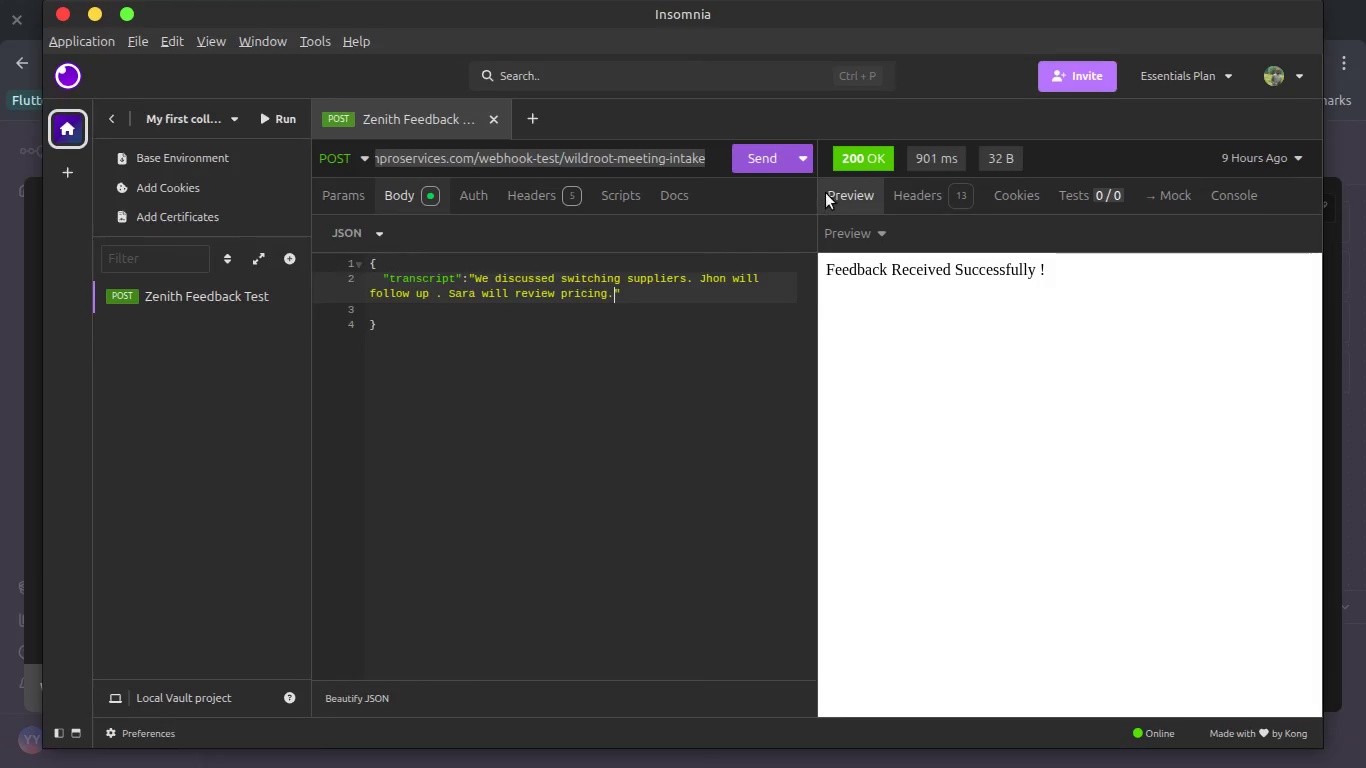 
key(Alt+AltLeft)
 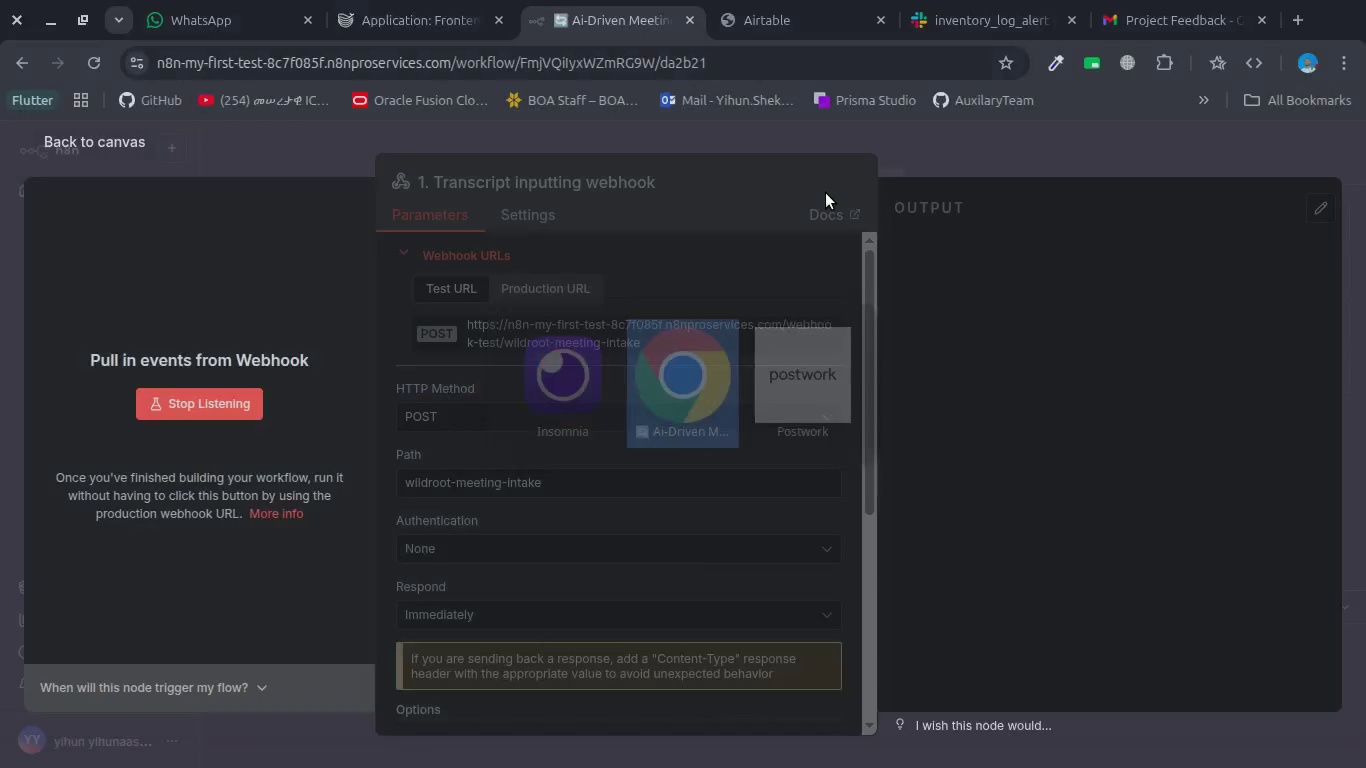 
key(Alt+Tab)
 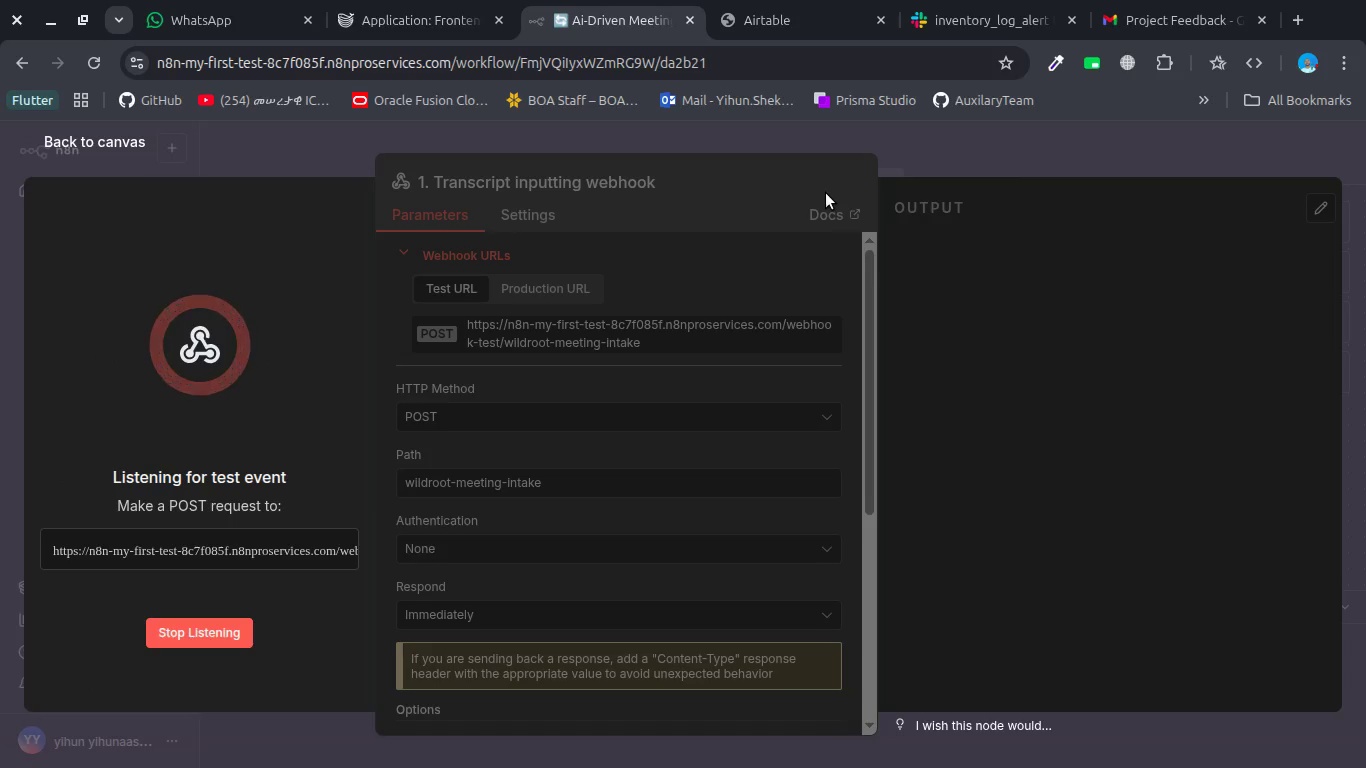 
key(Alt+AltLeft)
 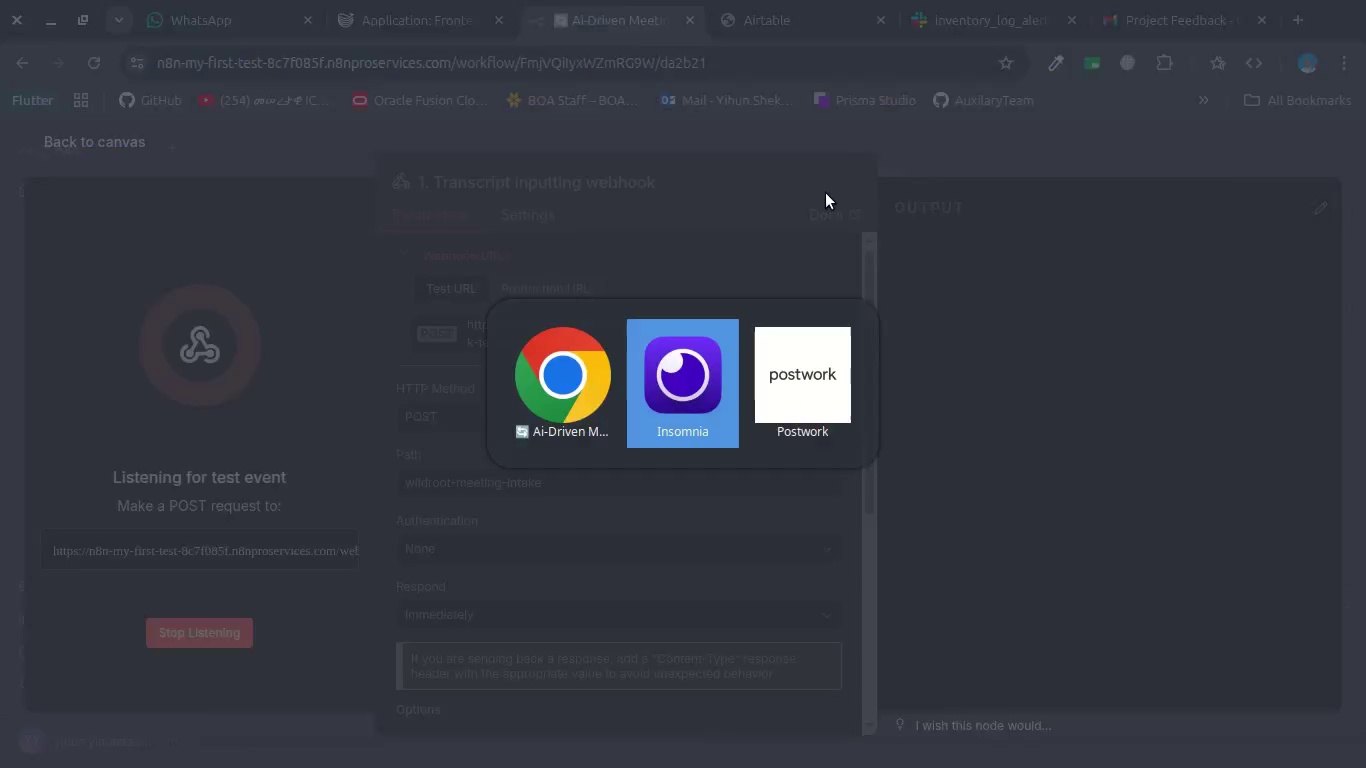 
key(Alt+Tab)
 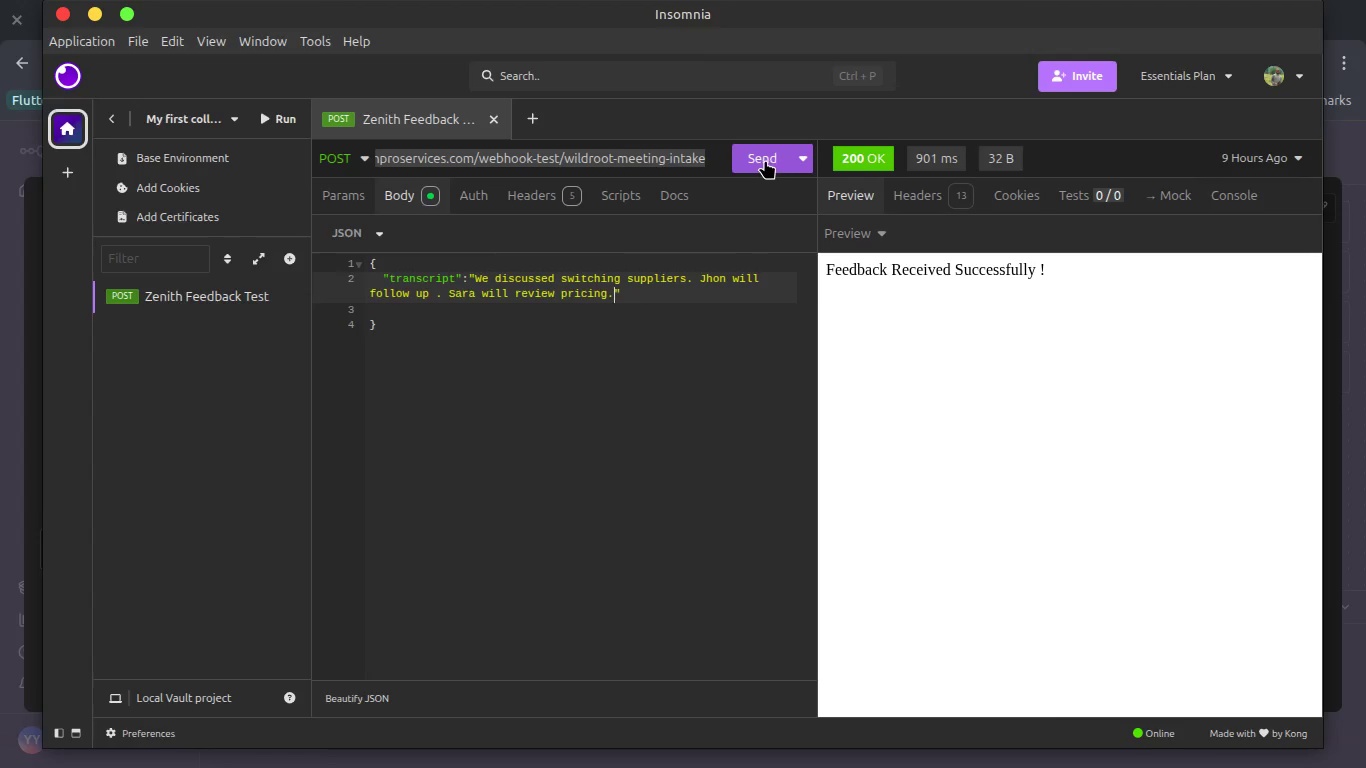 
left_click([765, 160])
 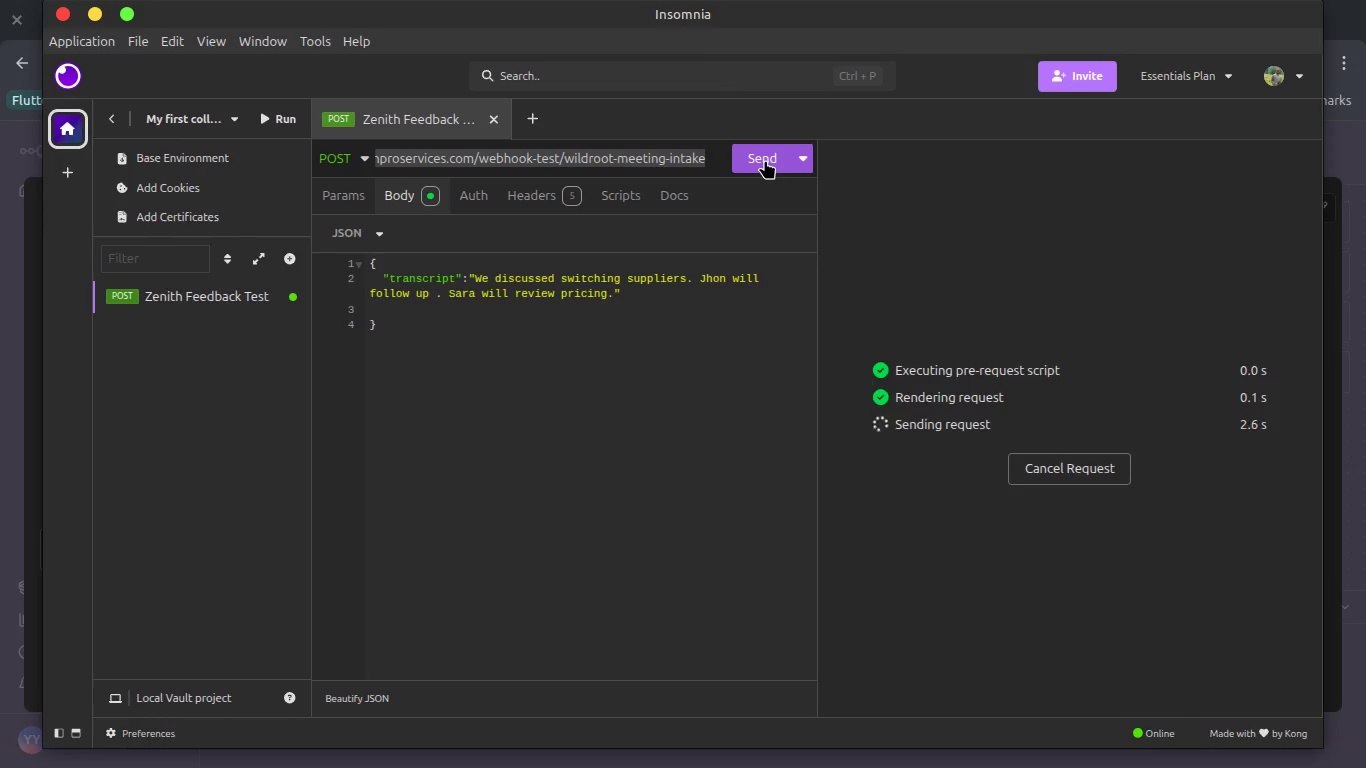 
key(Alt+Tab)
 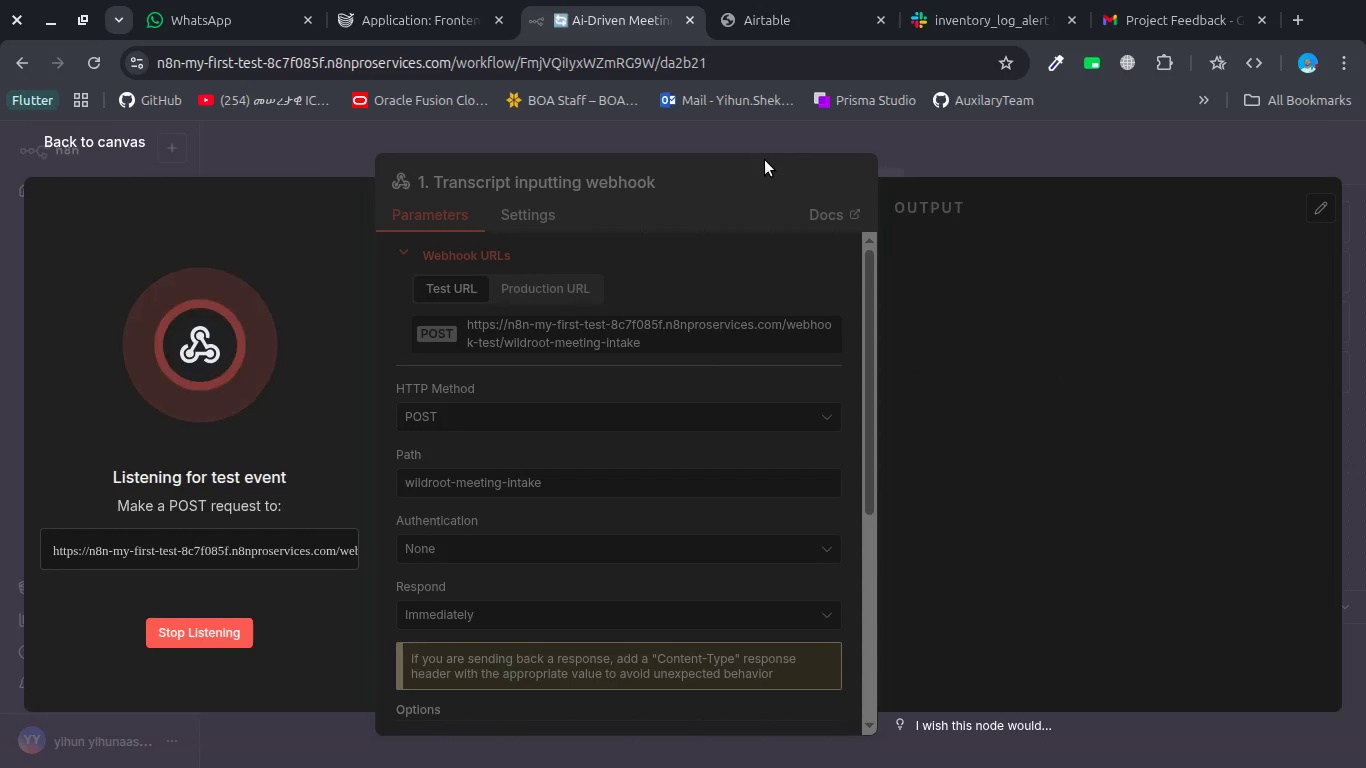 
key(Alt+AltLeft)
 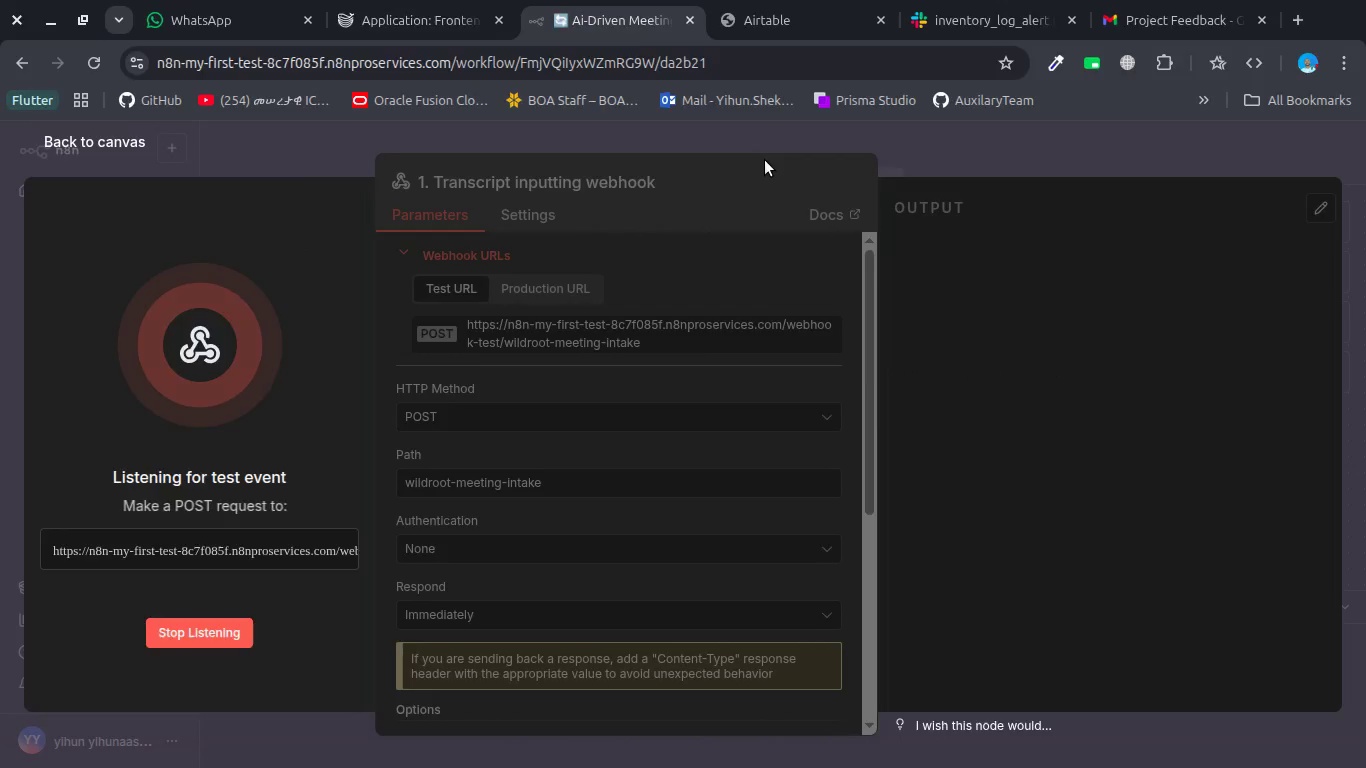 
key(Alt+Tab)
 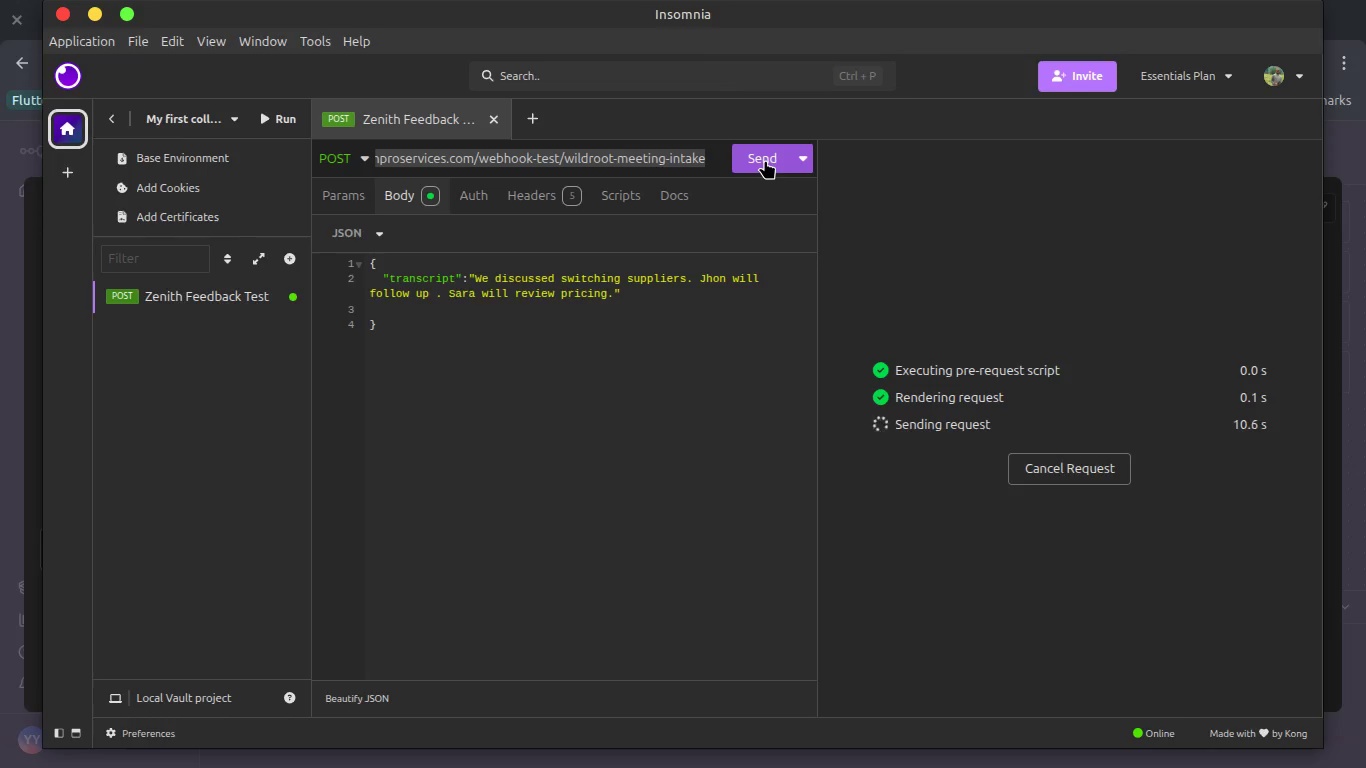 
wait(10.65)
 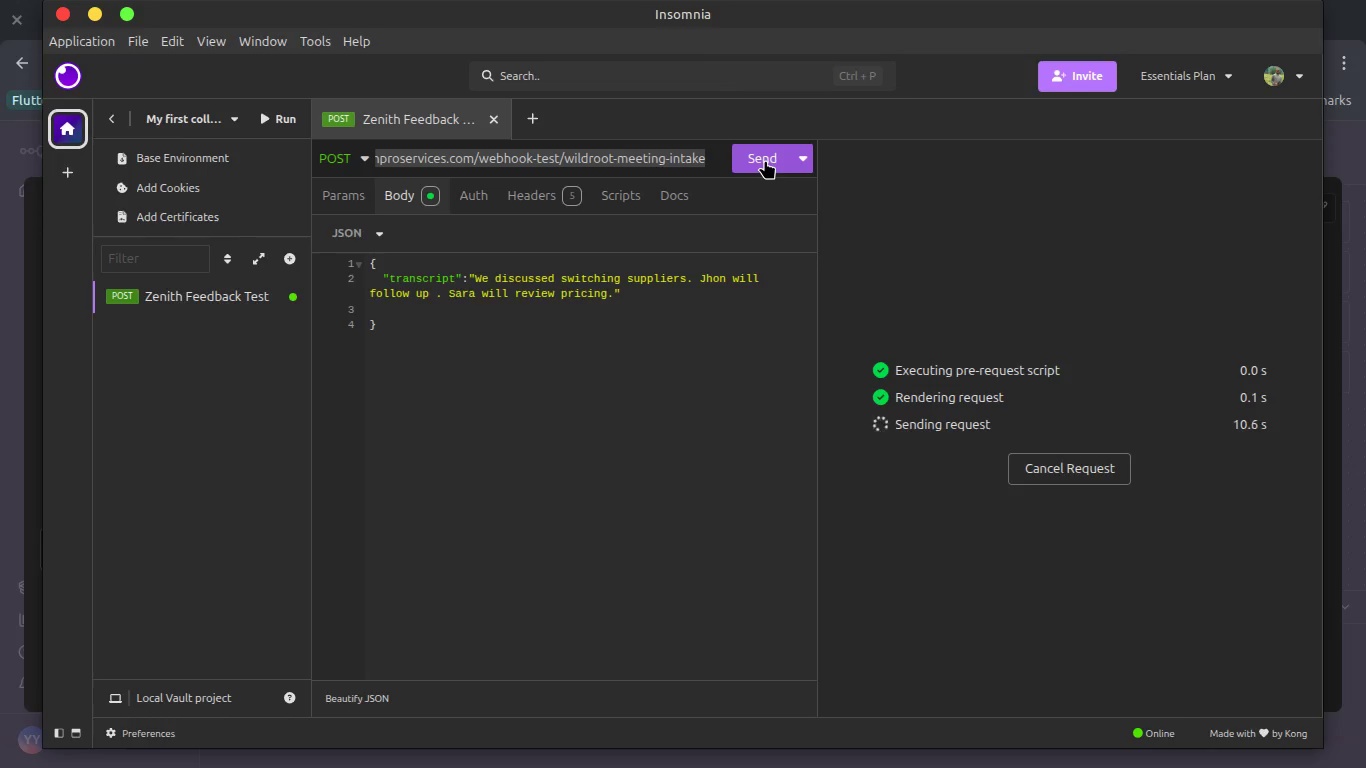 
key(Alt+AltLeft)
 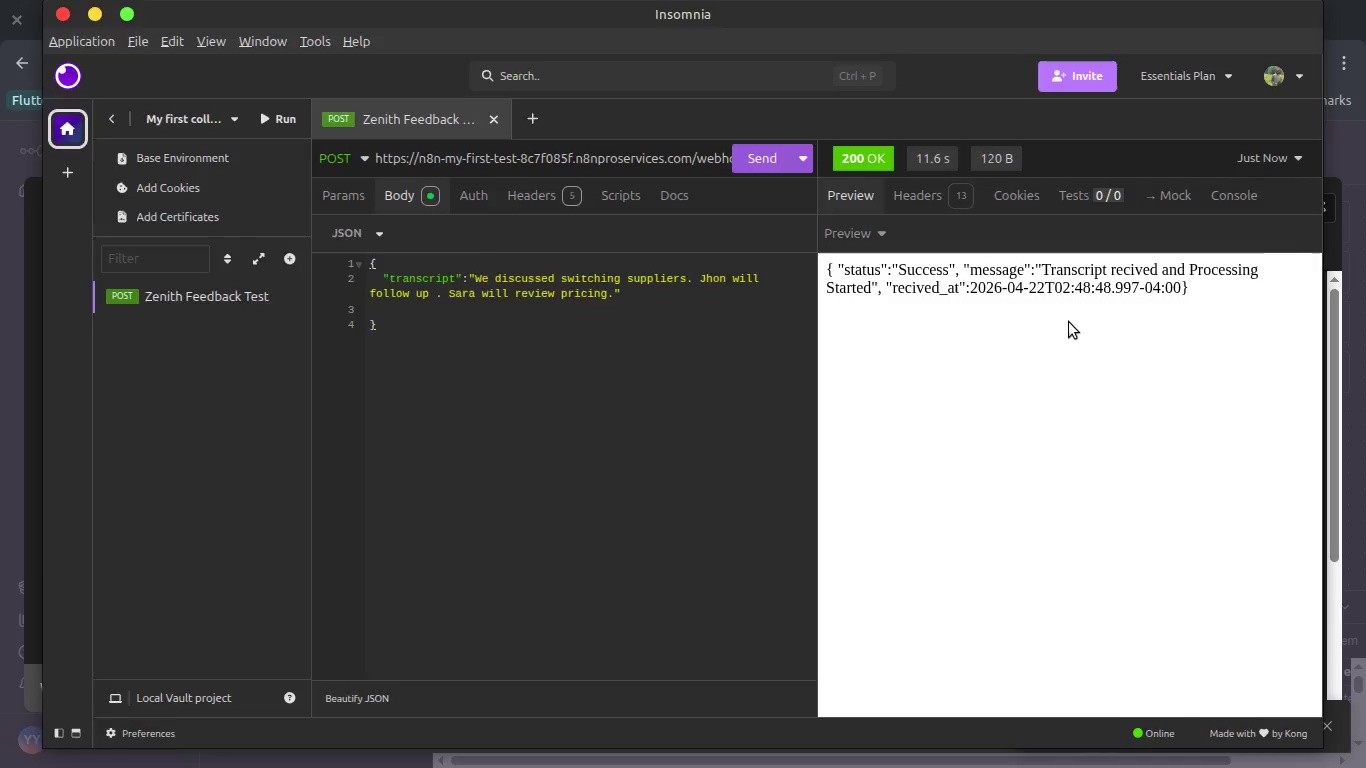 
key(Alt+Tab)
 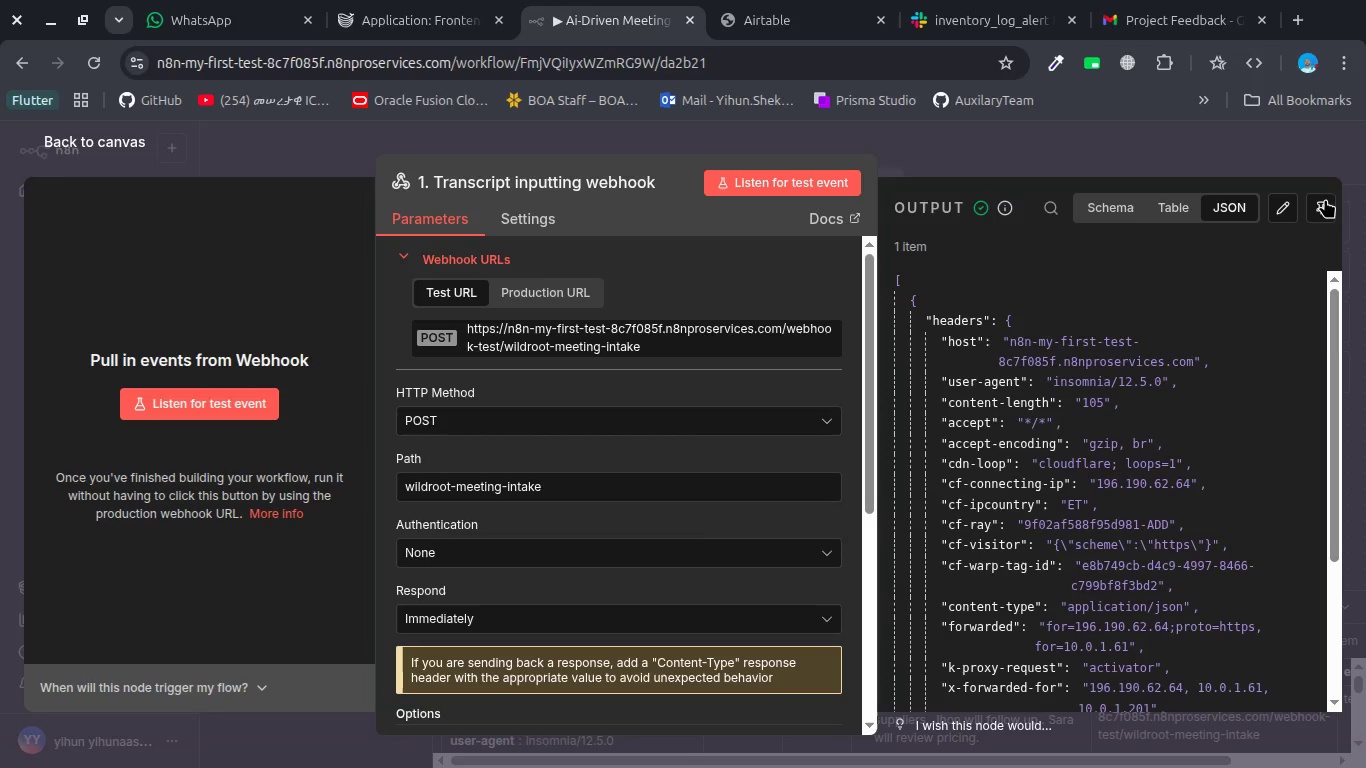 
left_click([1317, 209])
 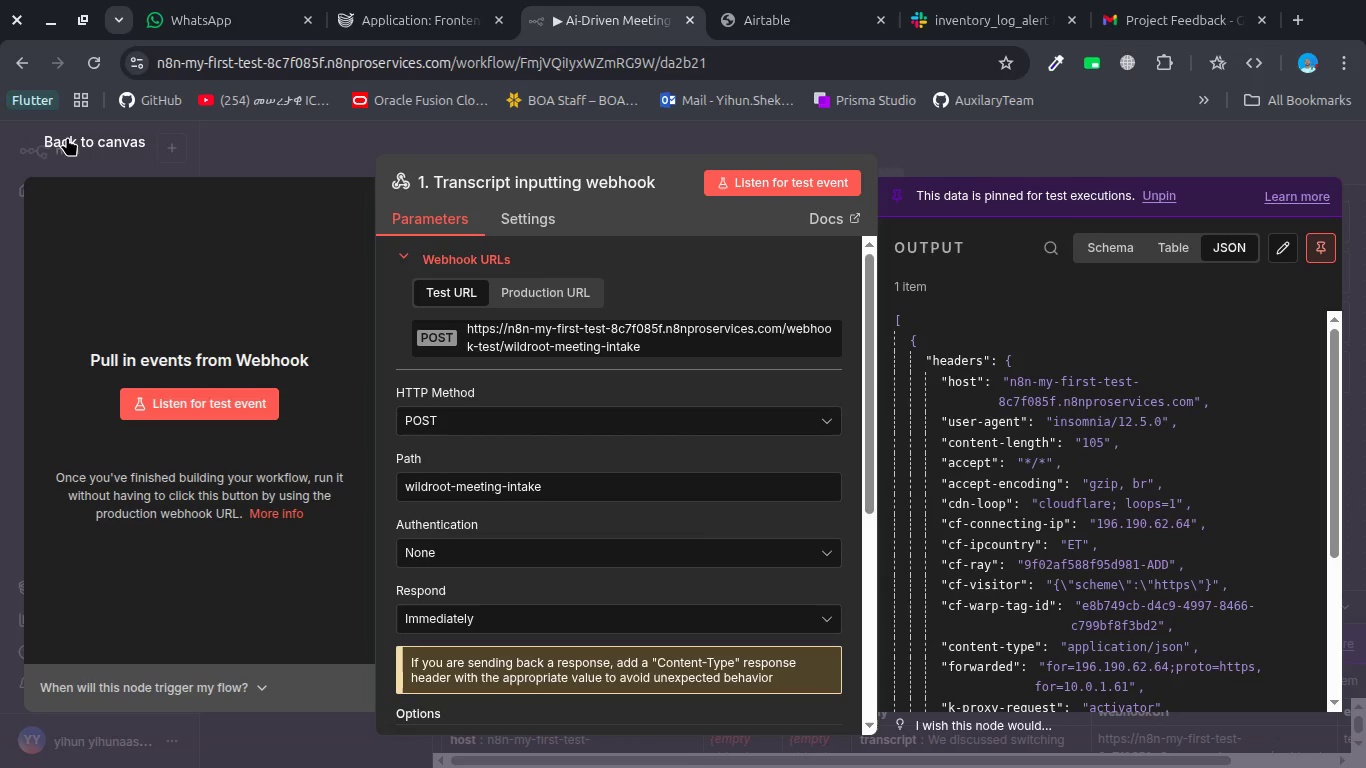 
left_click([67, 137])
 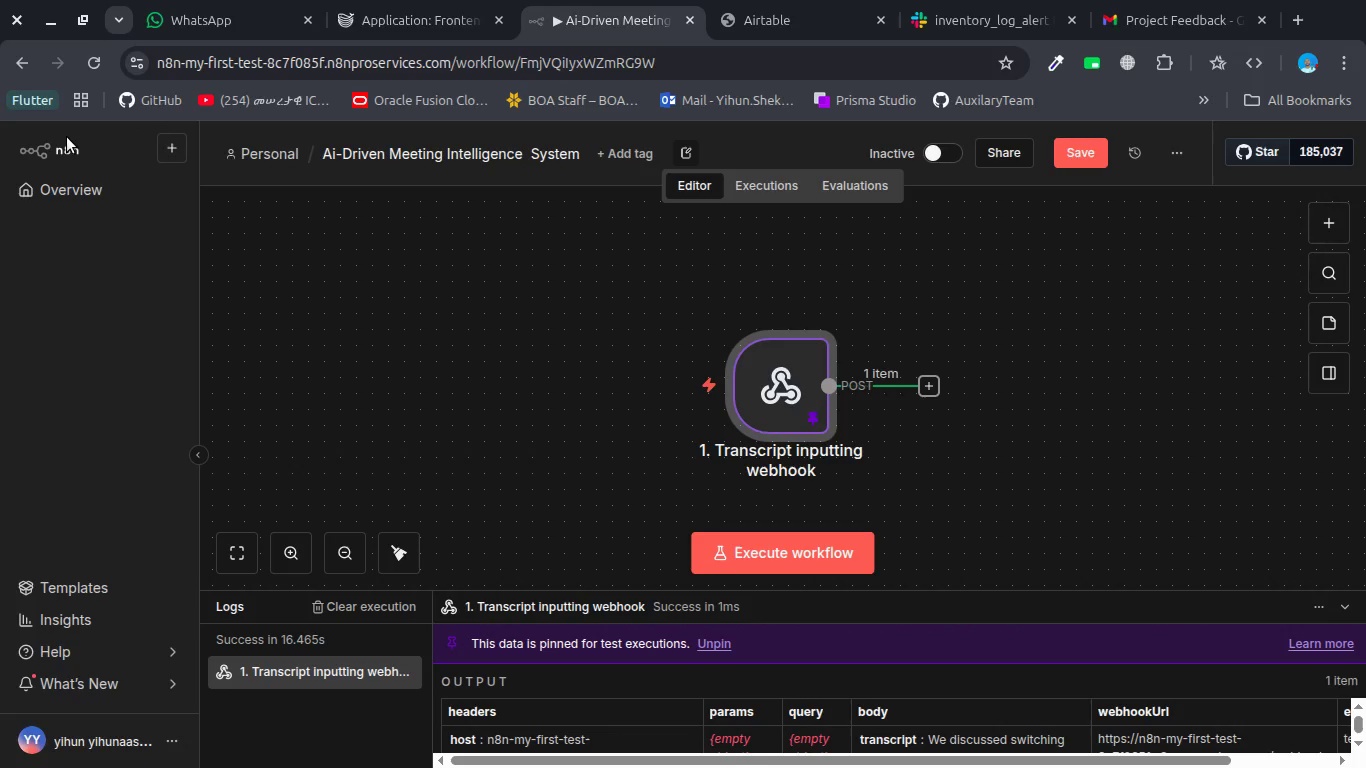 
wait(9.68)
 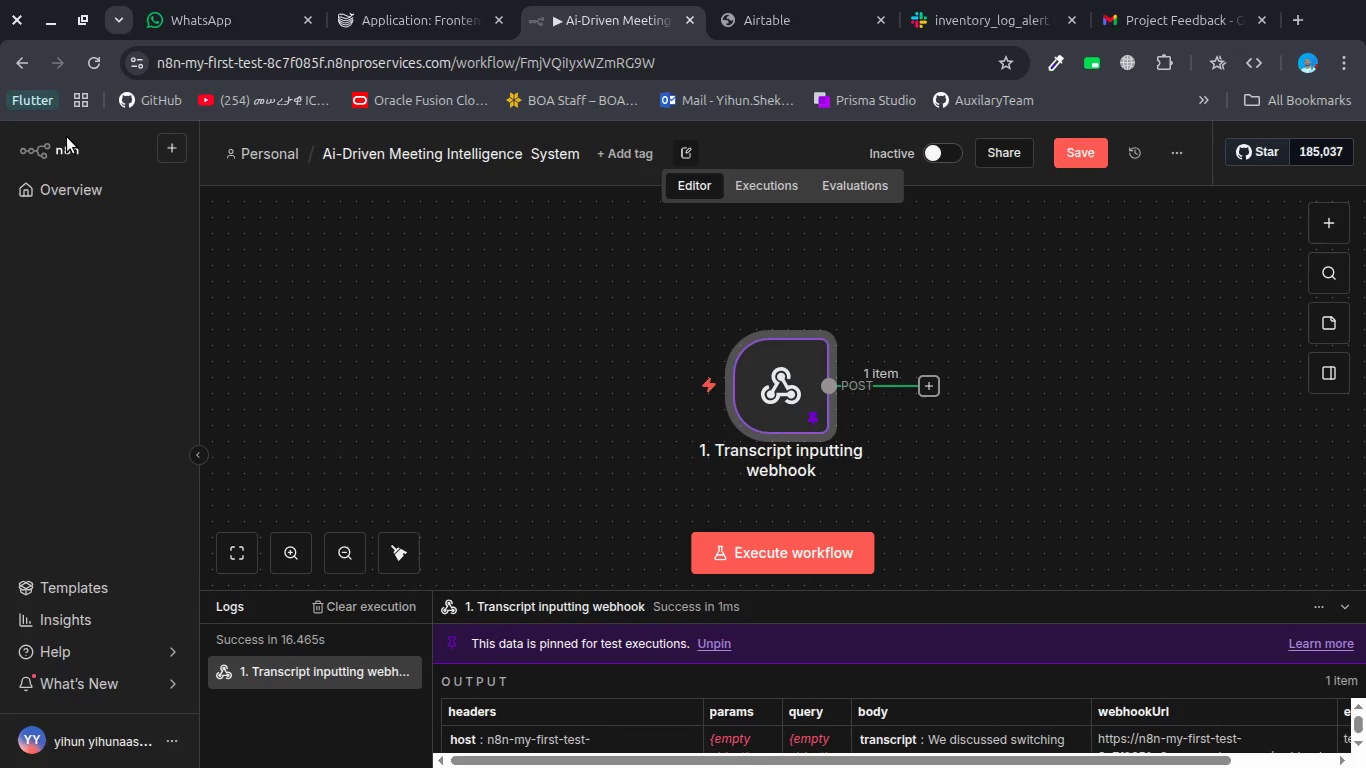 
left_click_drag(start_coordinate=[757, 372], to_coordinate=[279, 385])
 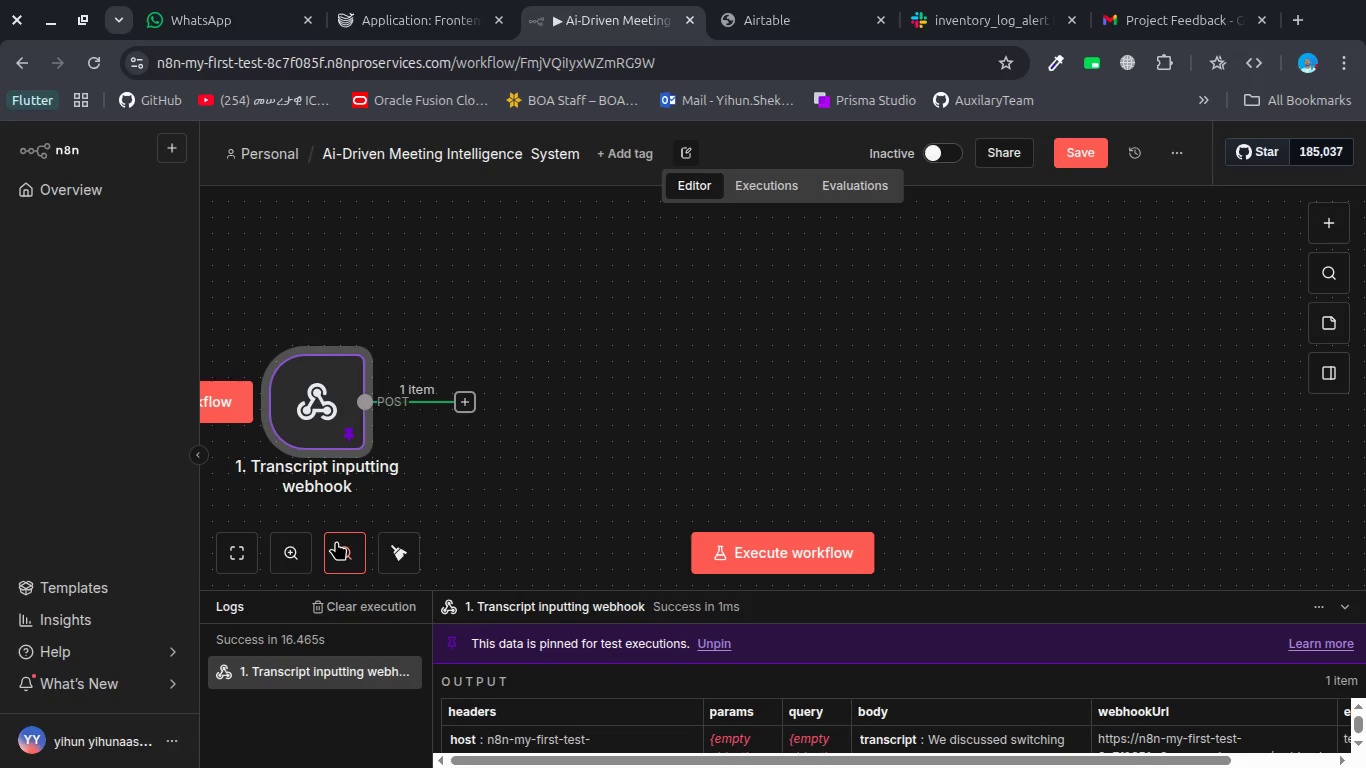 
double_click([336, 541])
 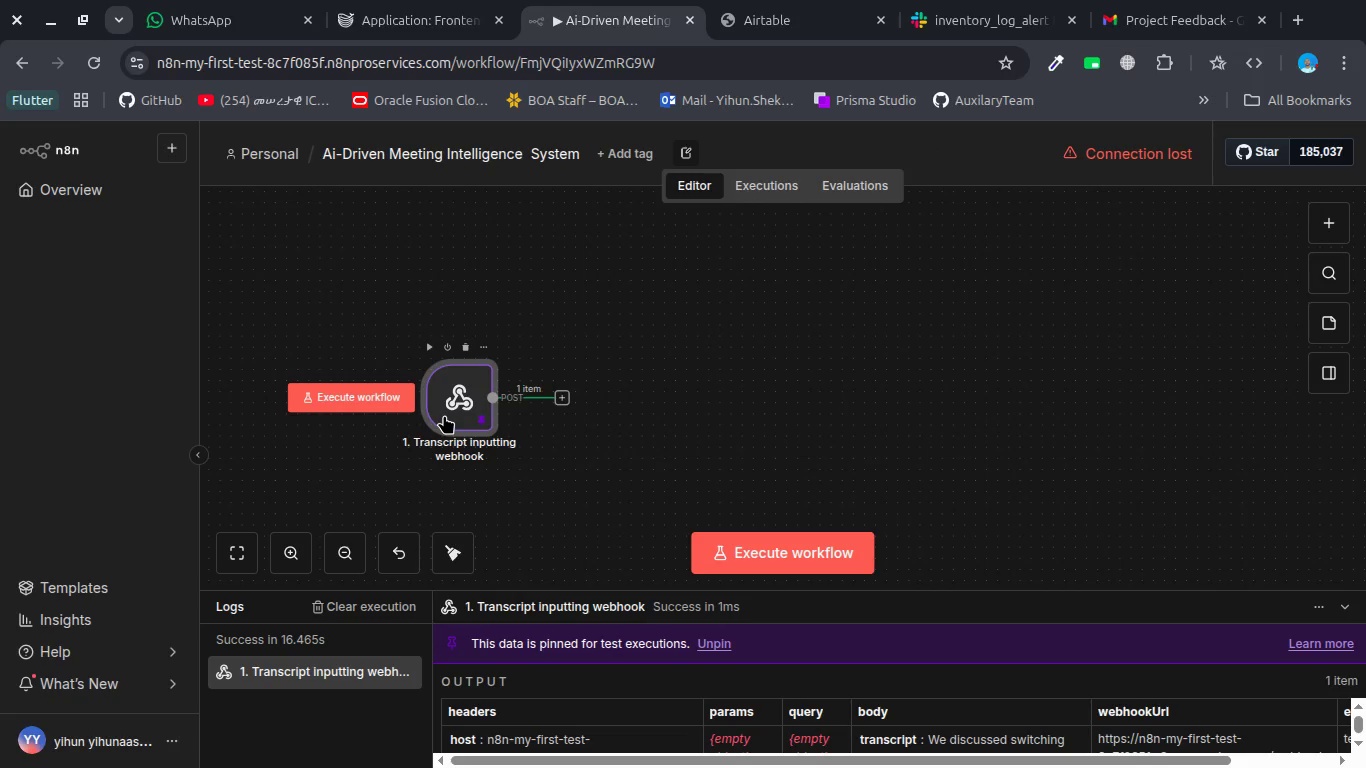 
left_click_drag(start_coordinate=[444, 415], to_coordinate=[261, 426])
 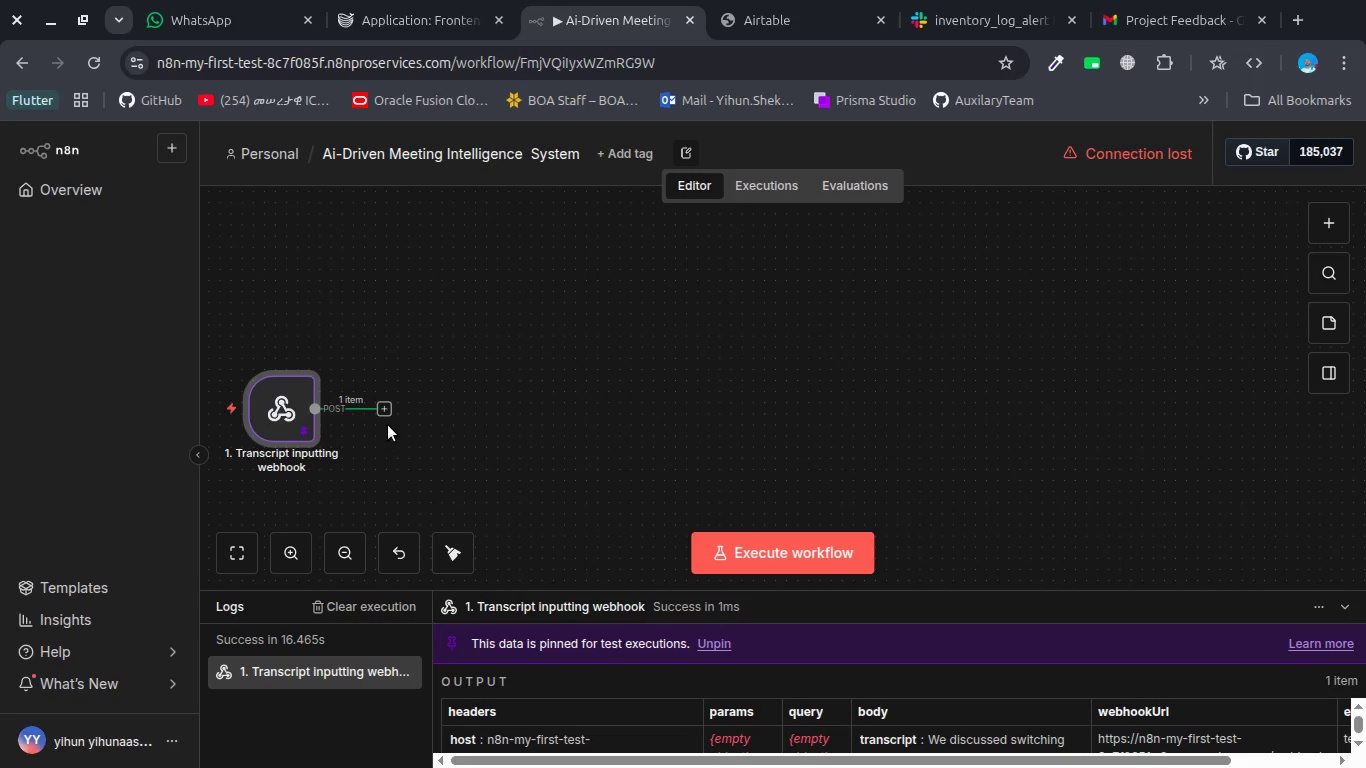 
left_click([384, 413])
 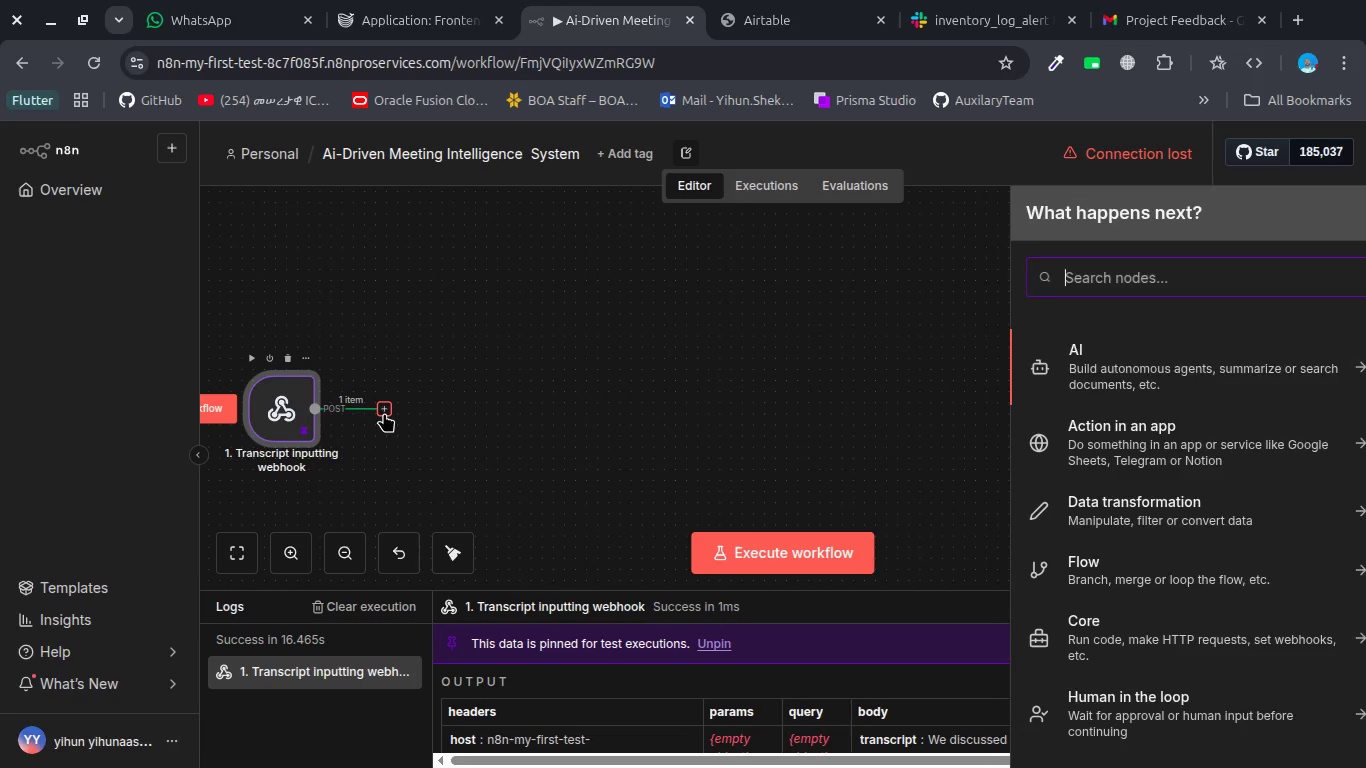 
type(if)
 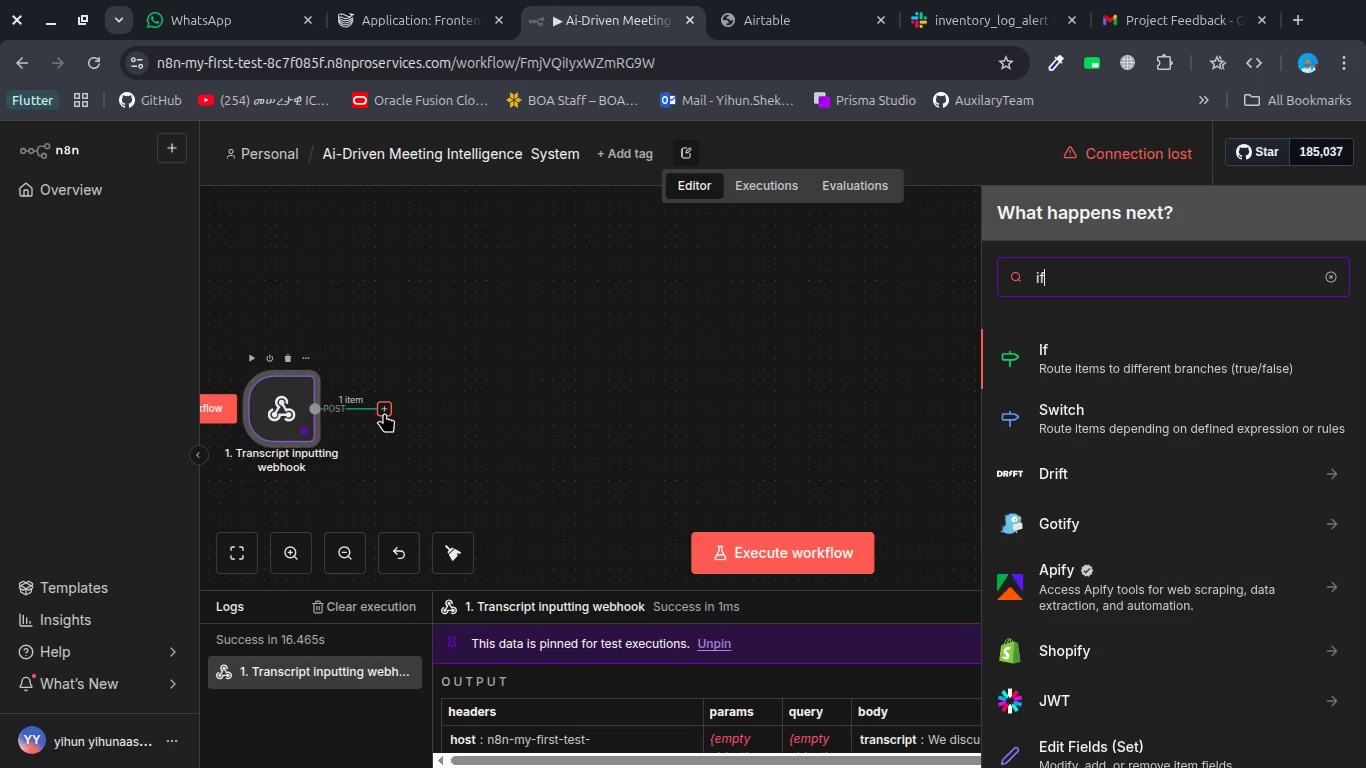 
key(Enter)
 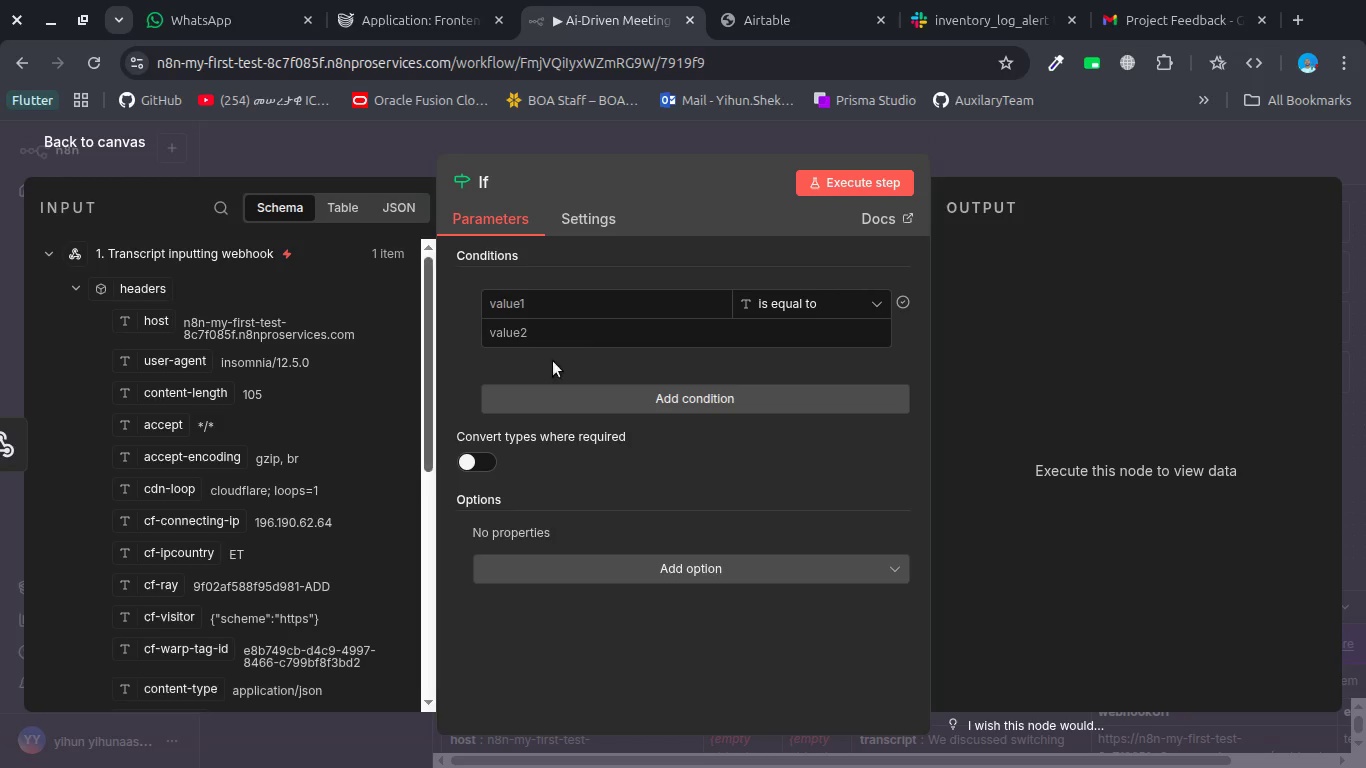 
wait(5.17)
 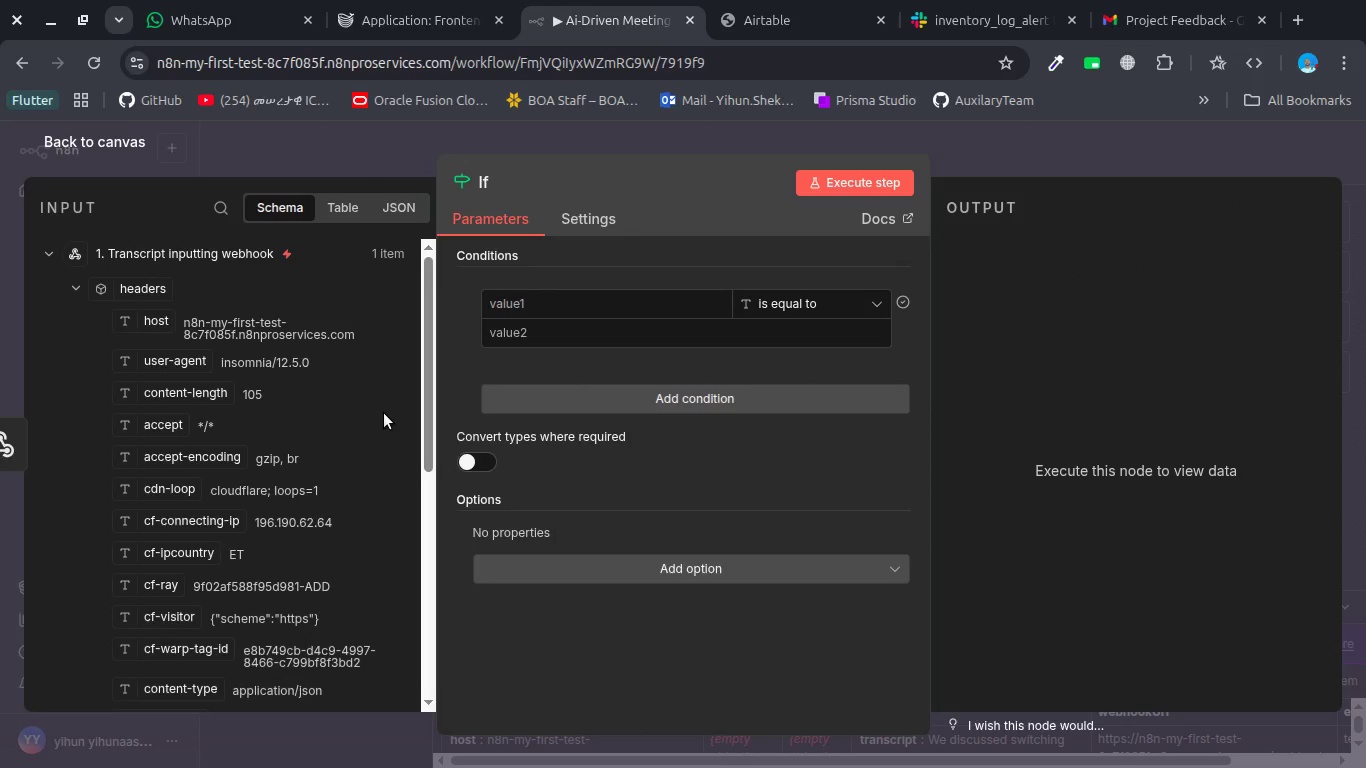 
left_click([490, 190])
 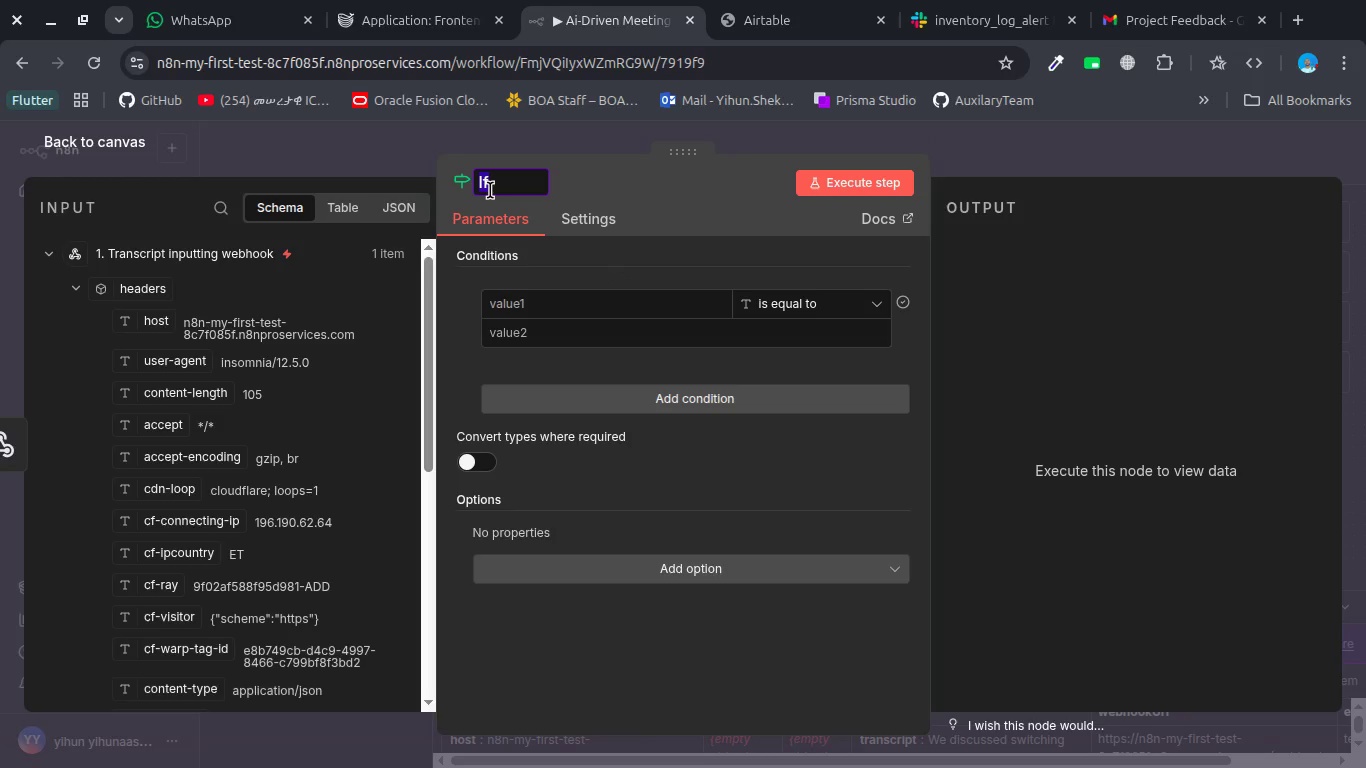 
type(Trans2. Transcript Validating If)
key(Backspace)
type(f)
key(Backspace)
type(F n)
key(Backspace)
 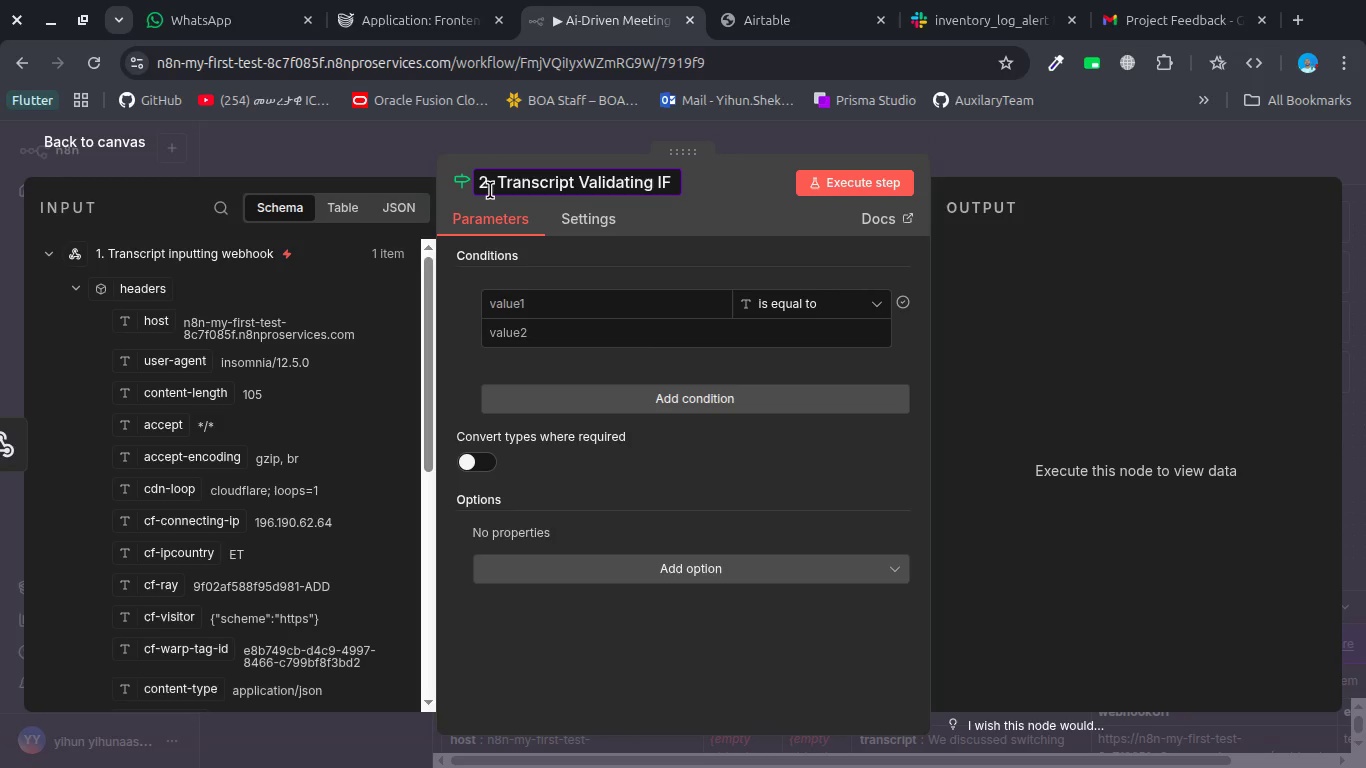 
key(Enter)
 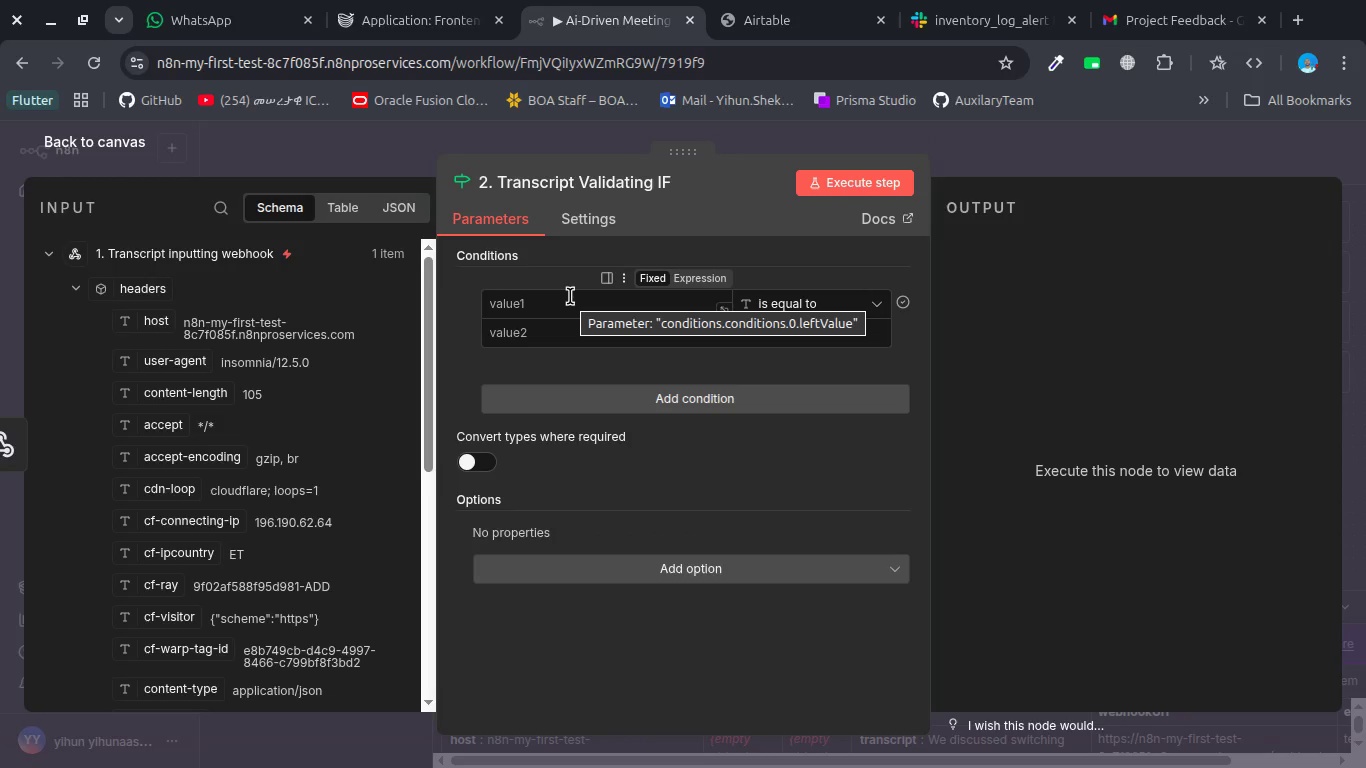 
wait(8.73)
 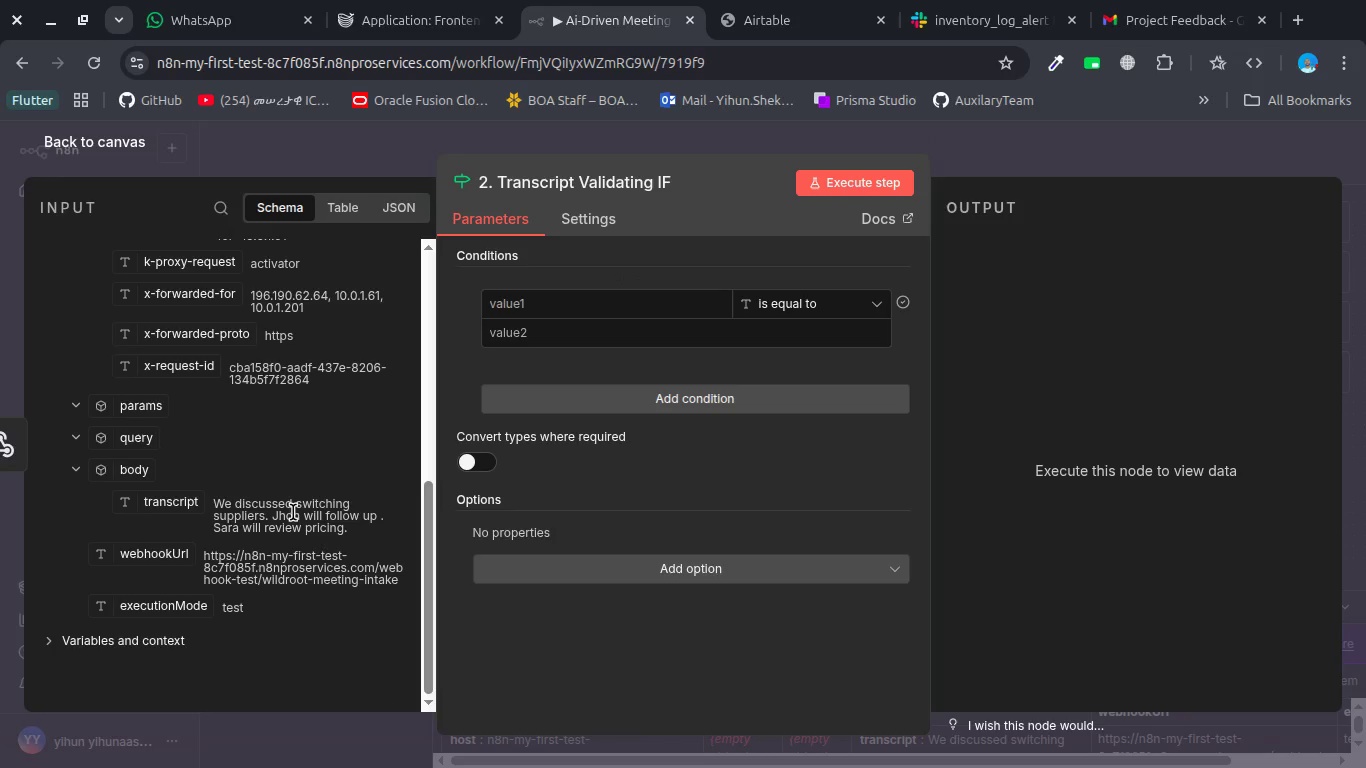 
left_click_drag(start_coordinate=[154, 504], to_coordinate=[578, 310])
 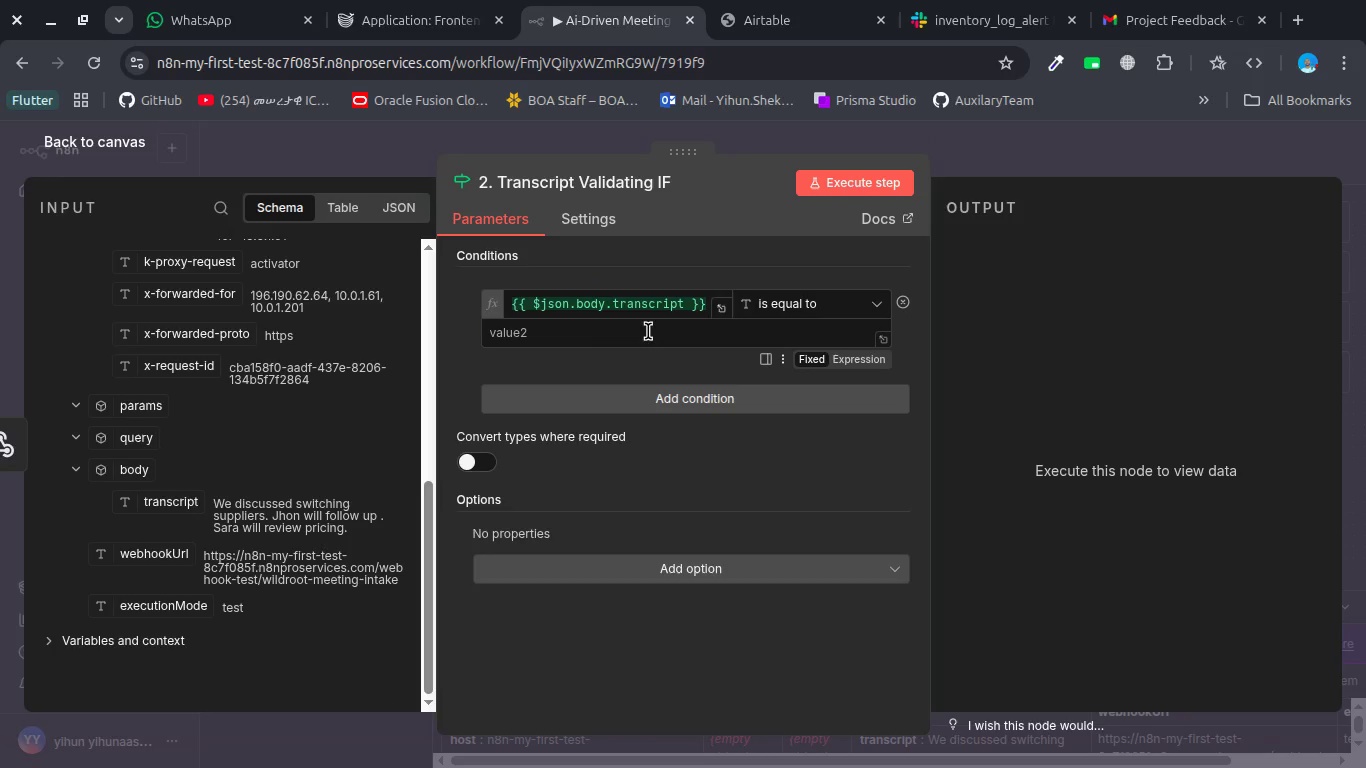 
scroll: coordinate [293, 512], scroll_direction: down, amount: 7.0
 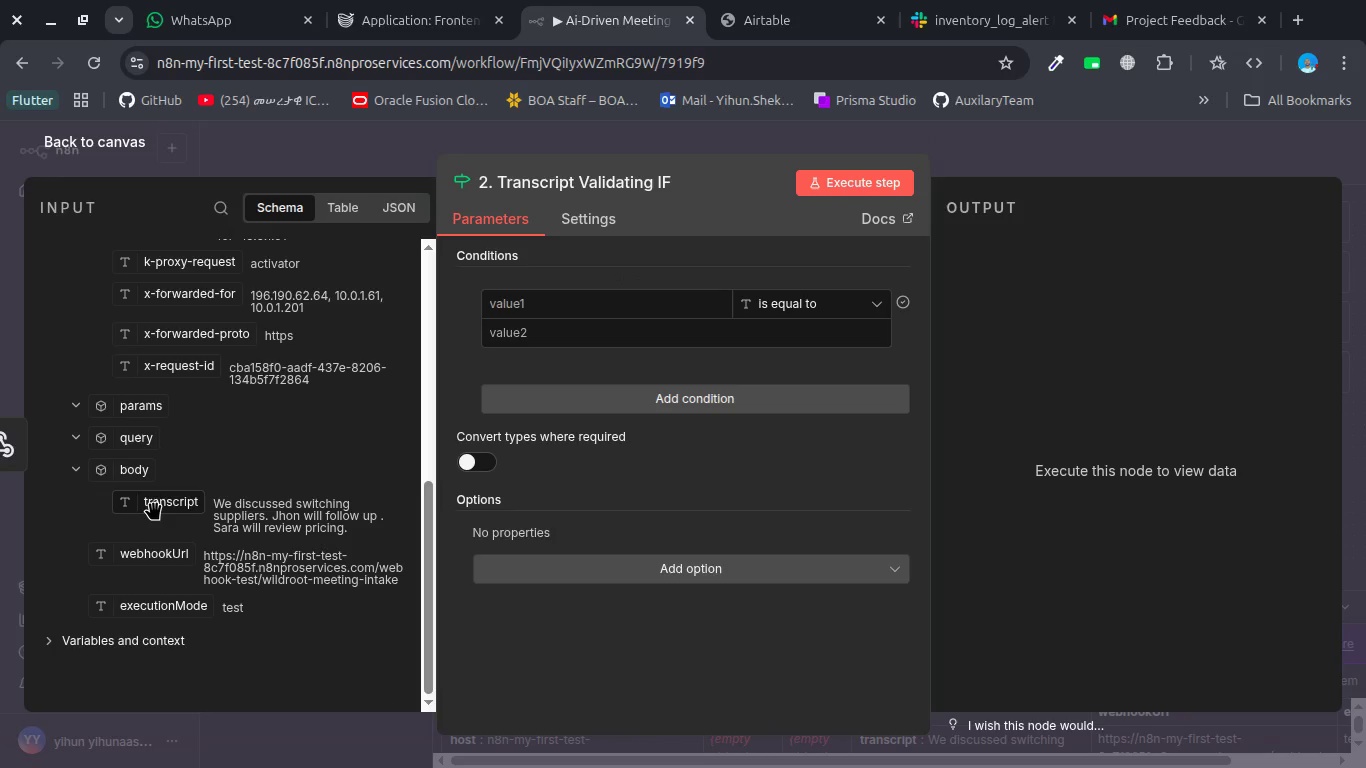 
left_click([648, 331])
 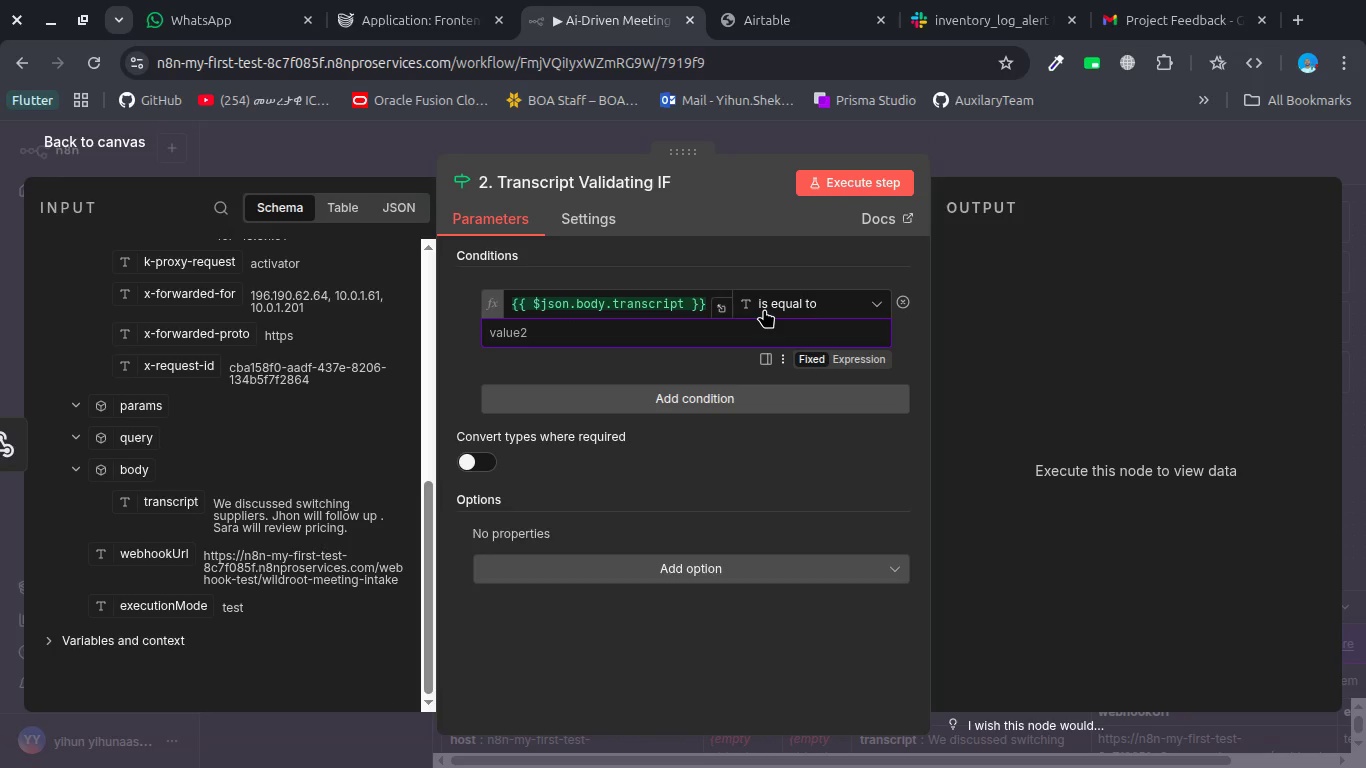 
left_click([764, 309])
 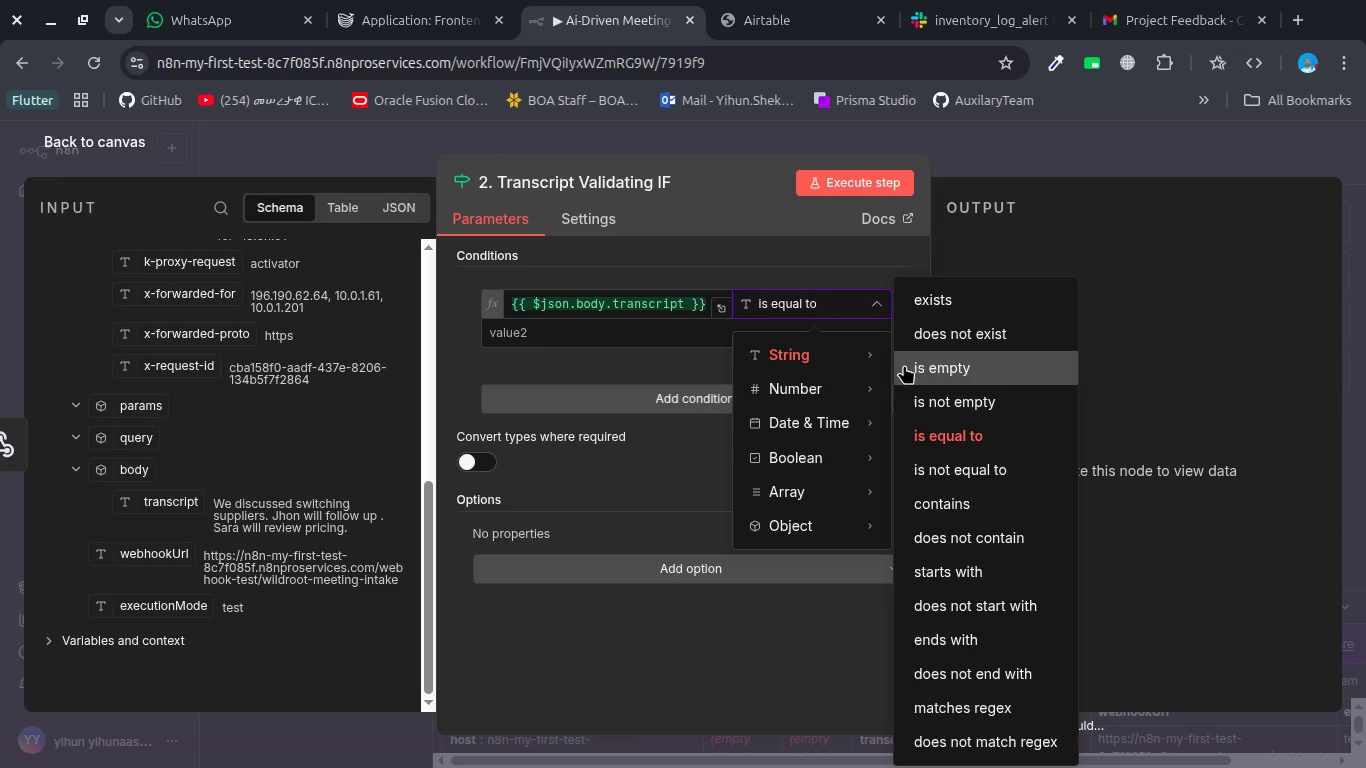 
wait(5.66)
 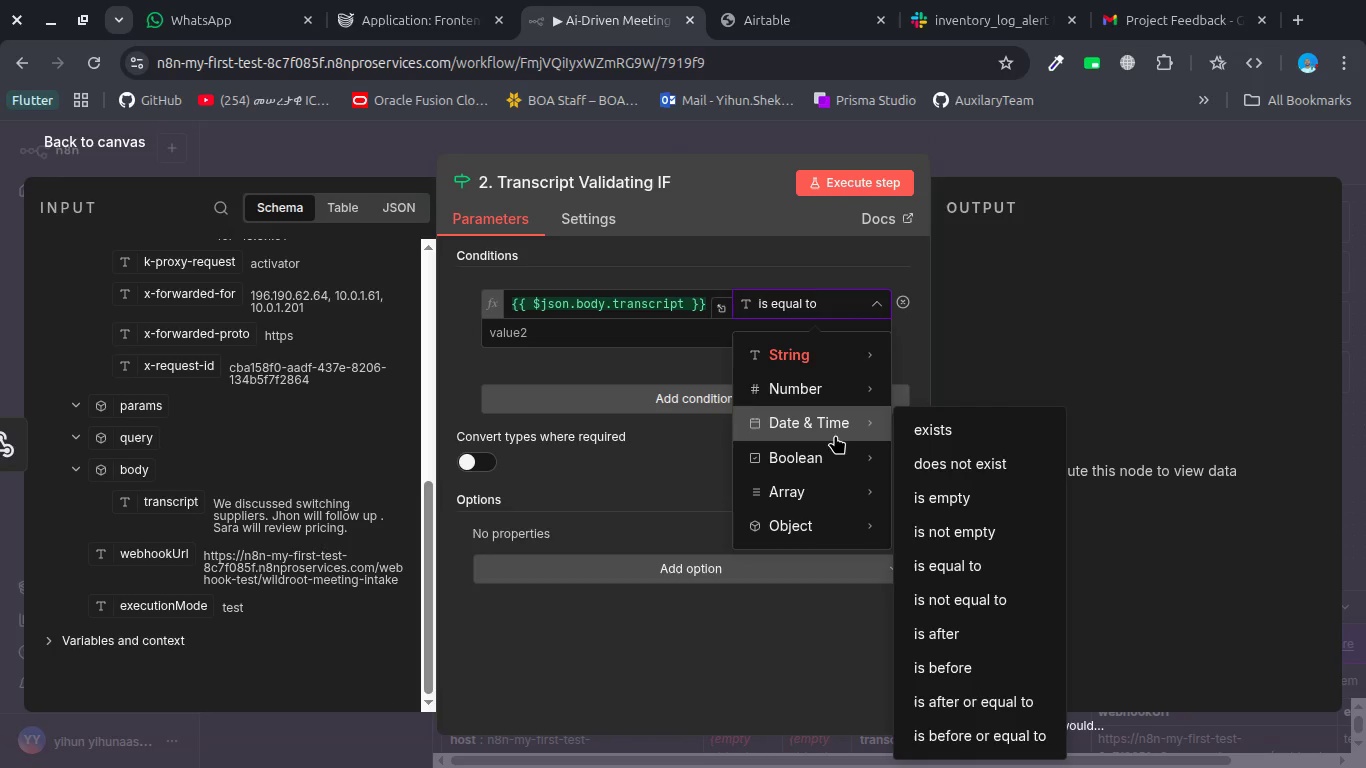 
left_click([122, 143])
 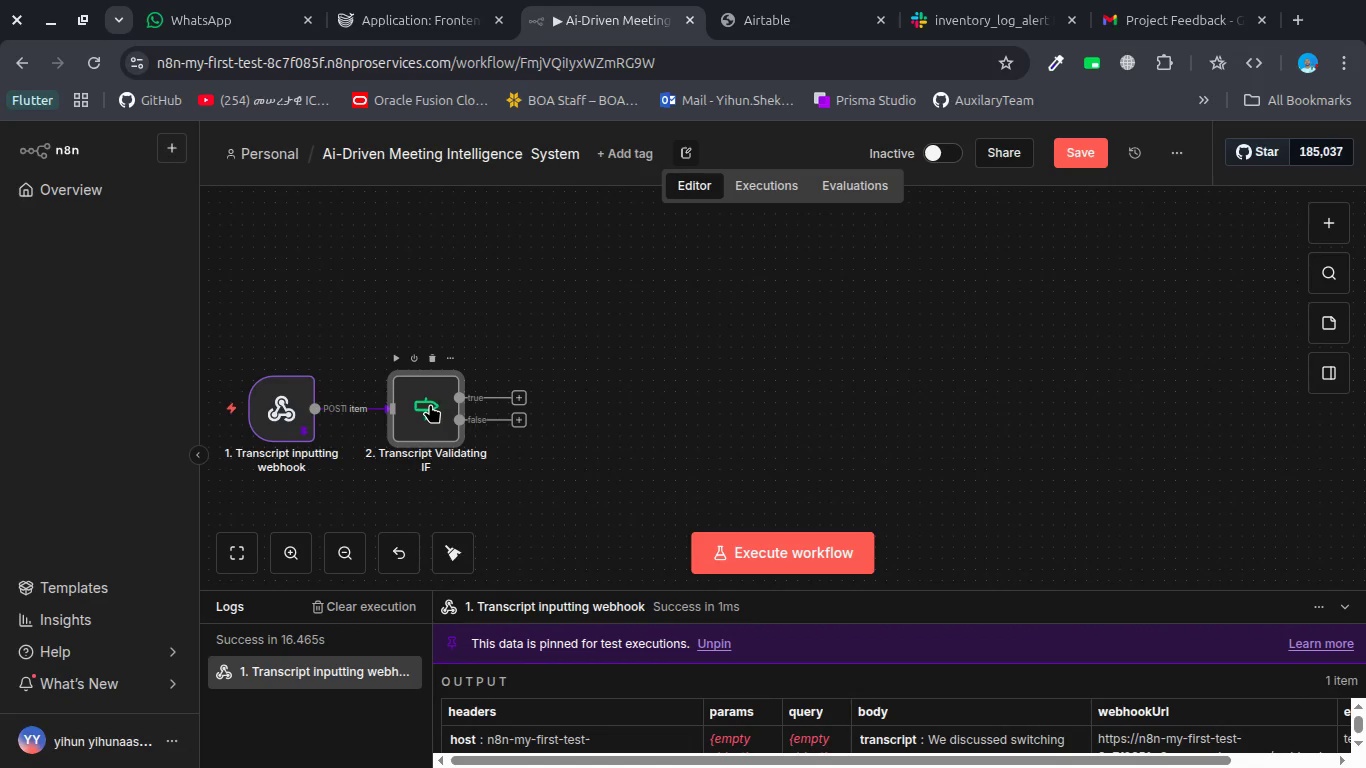 
left_click_drag(start_coordinate=[430, 404], to_coordinate=[764, 349])
 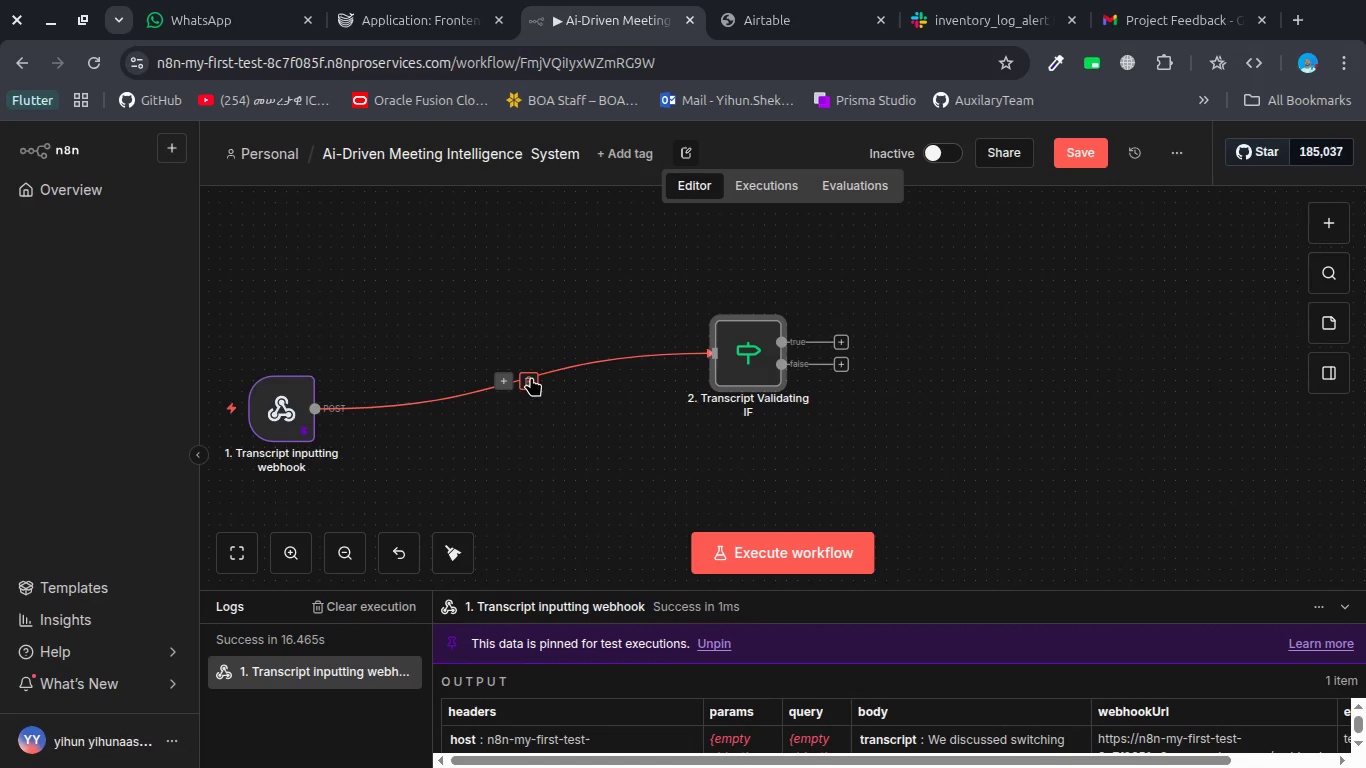 
left_click([531, 377])
 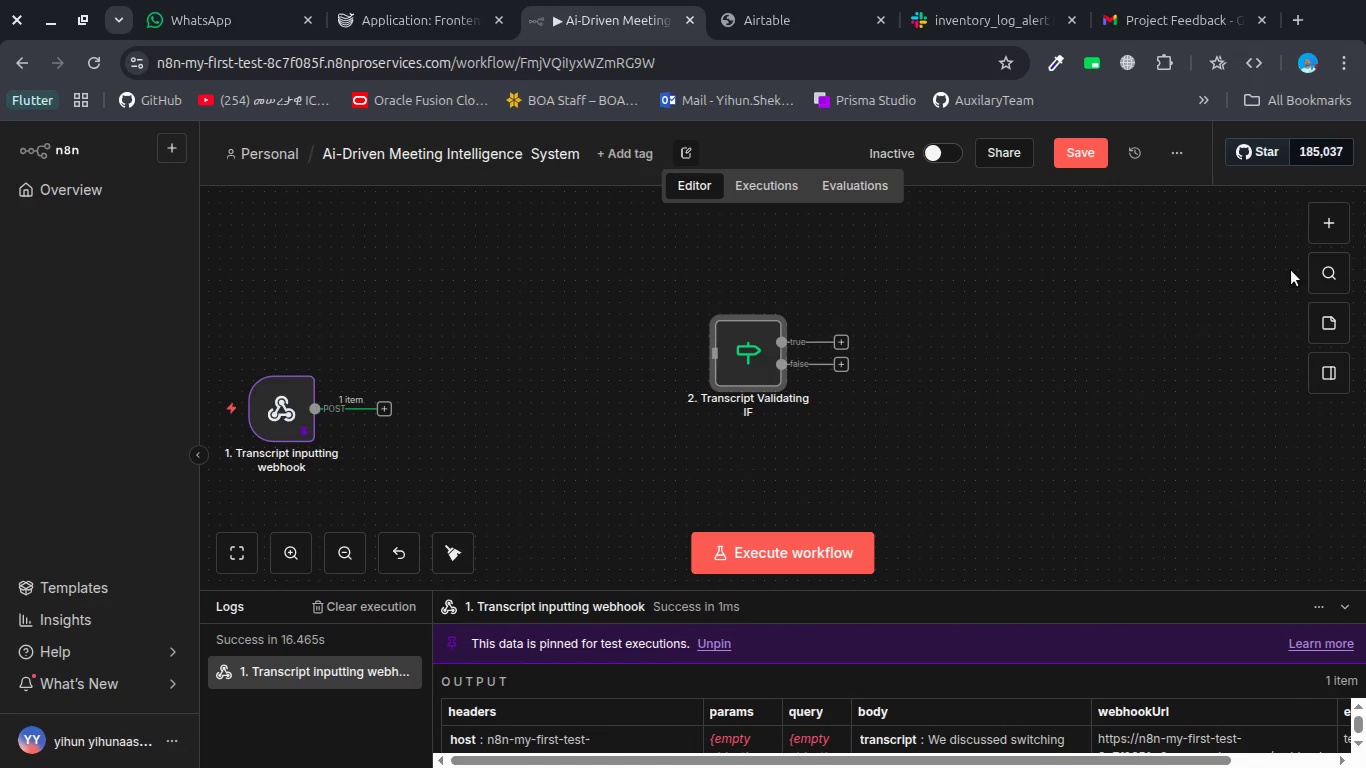 
left_click([1318, 223])
 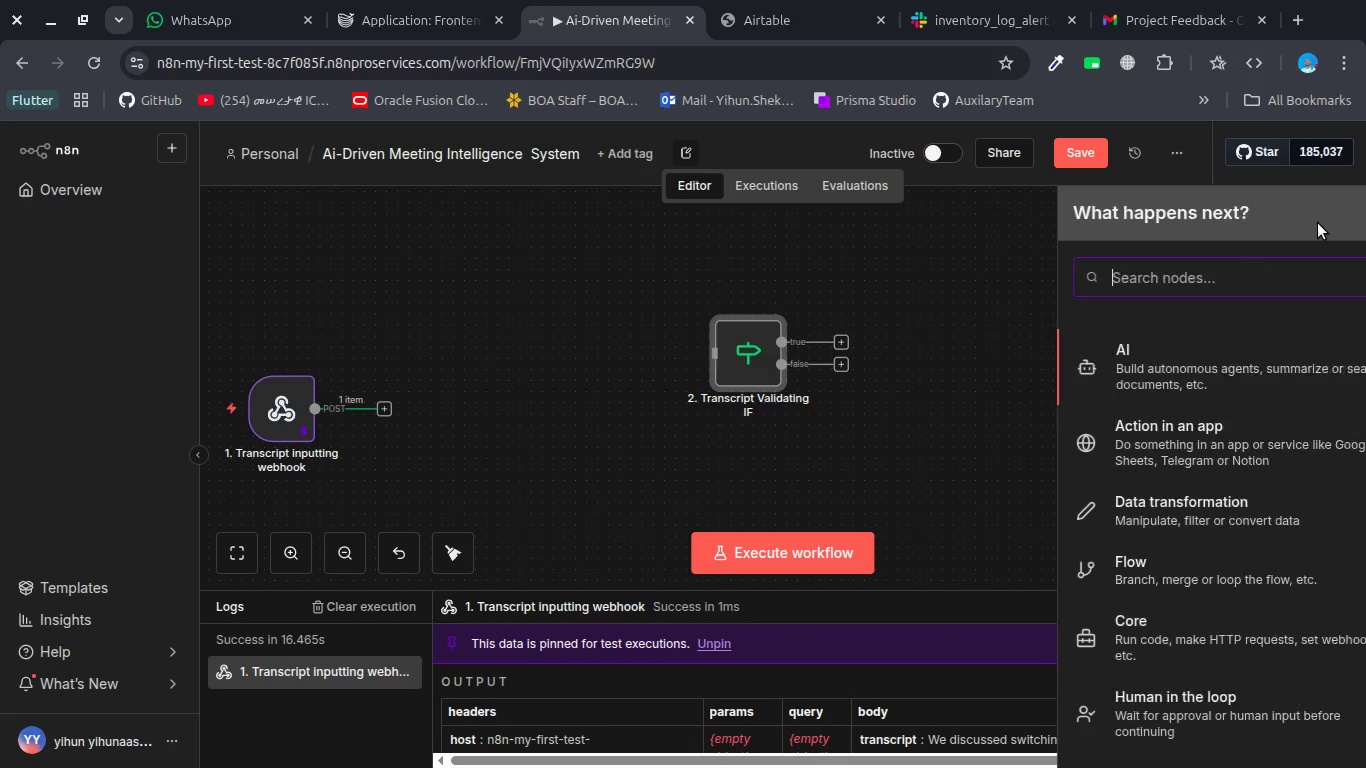 
hold_key(key=S, duration=0.4)
 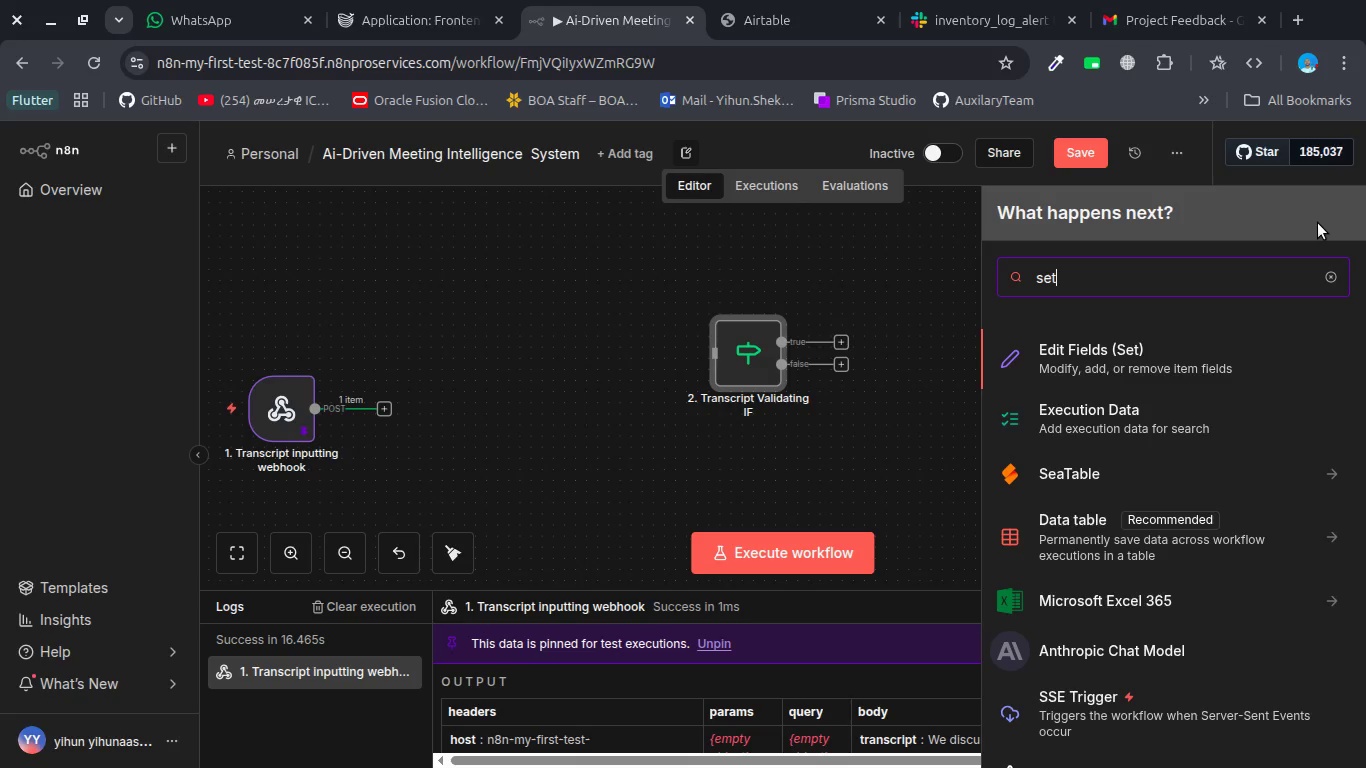 
type(et)
 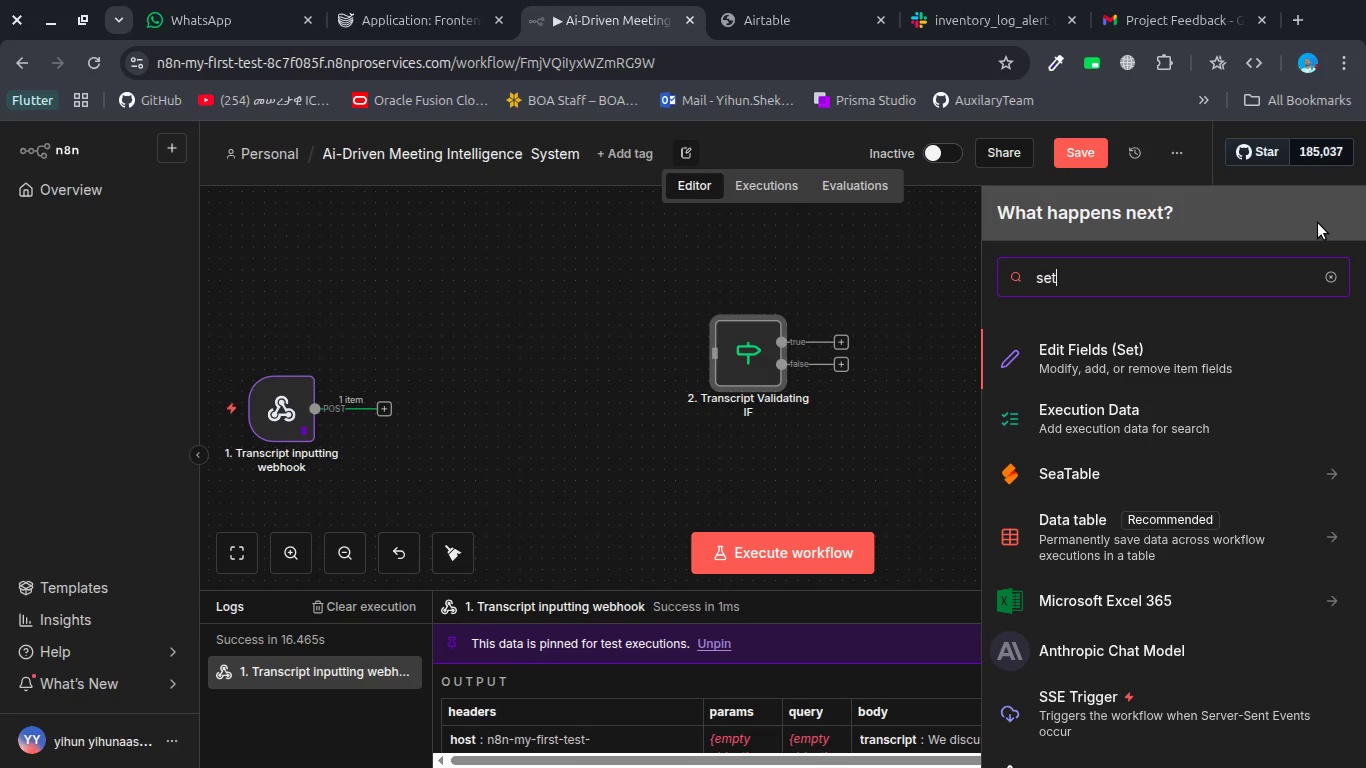 
key(Enter)
 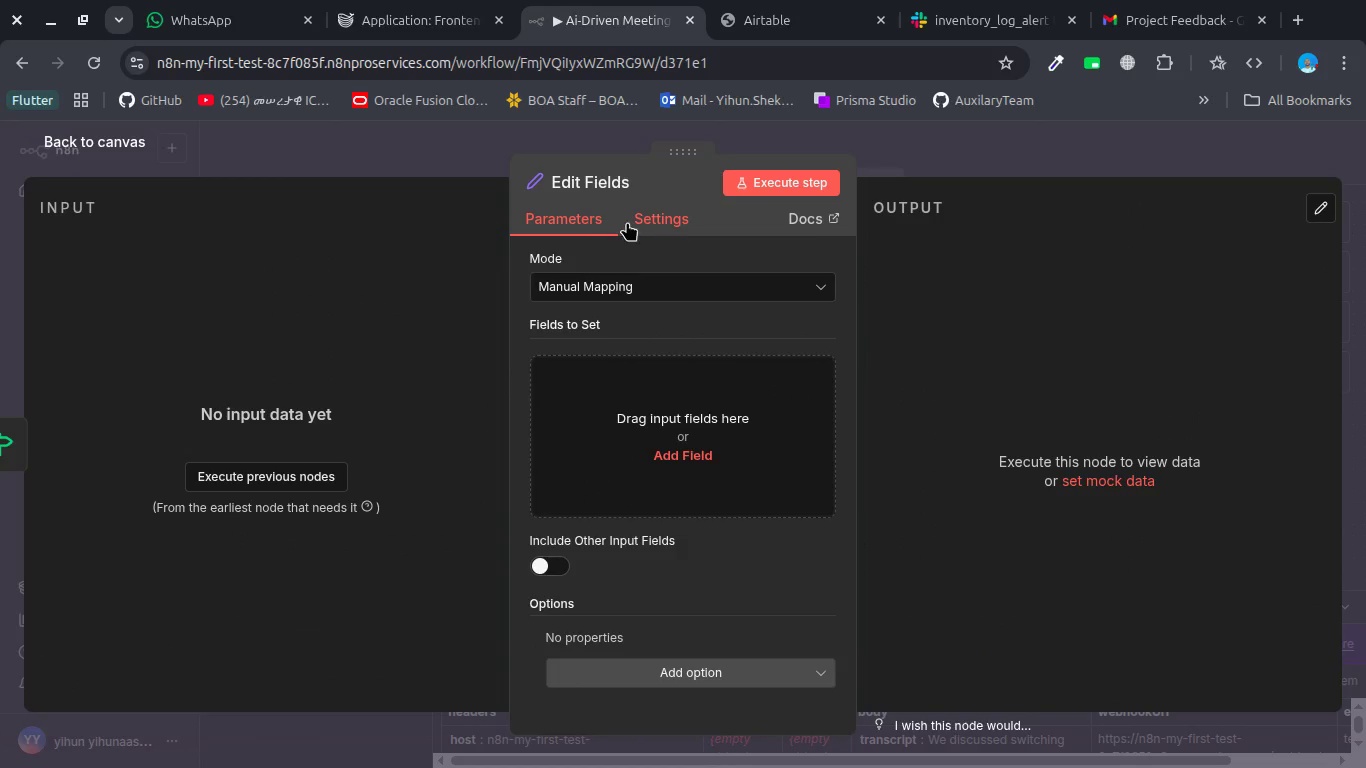 
left_click([591, 184])
 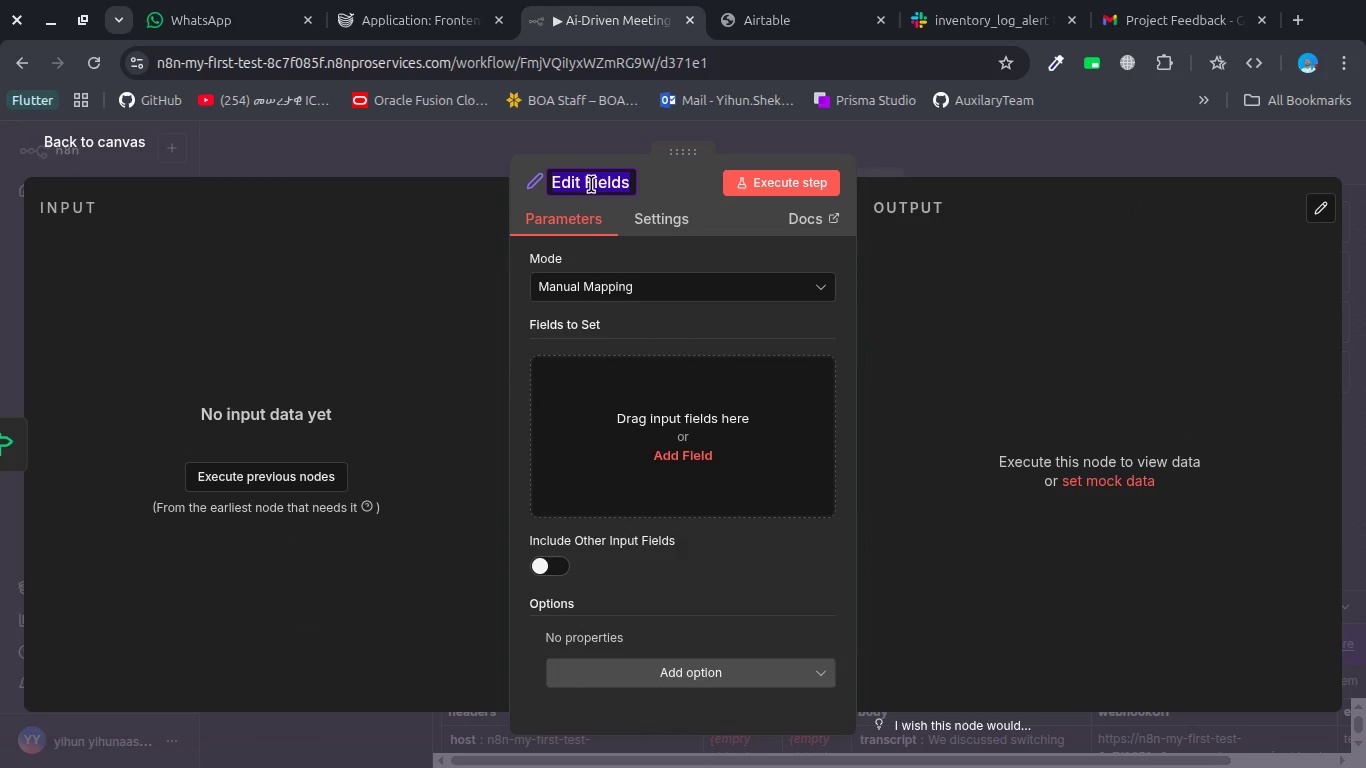 
type(!)
key(Backspace)
type(1A. )
 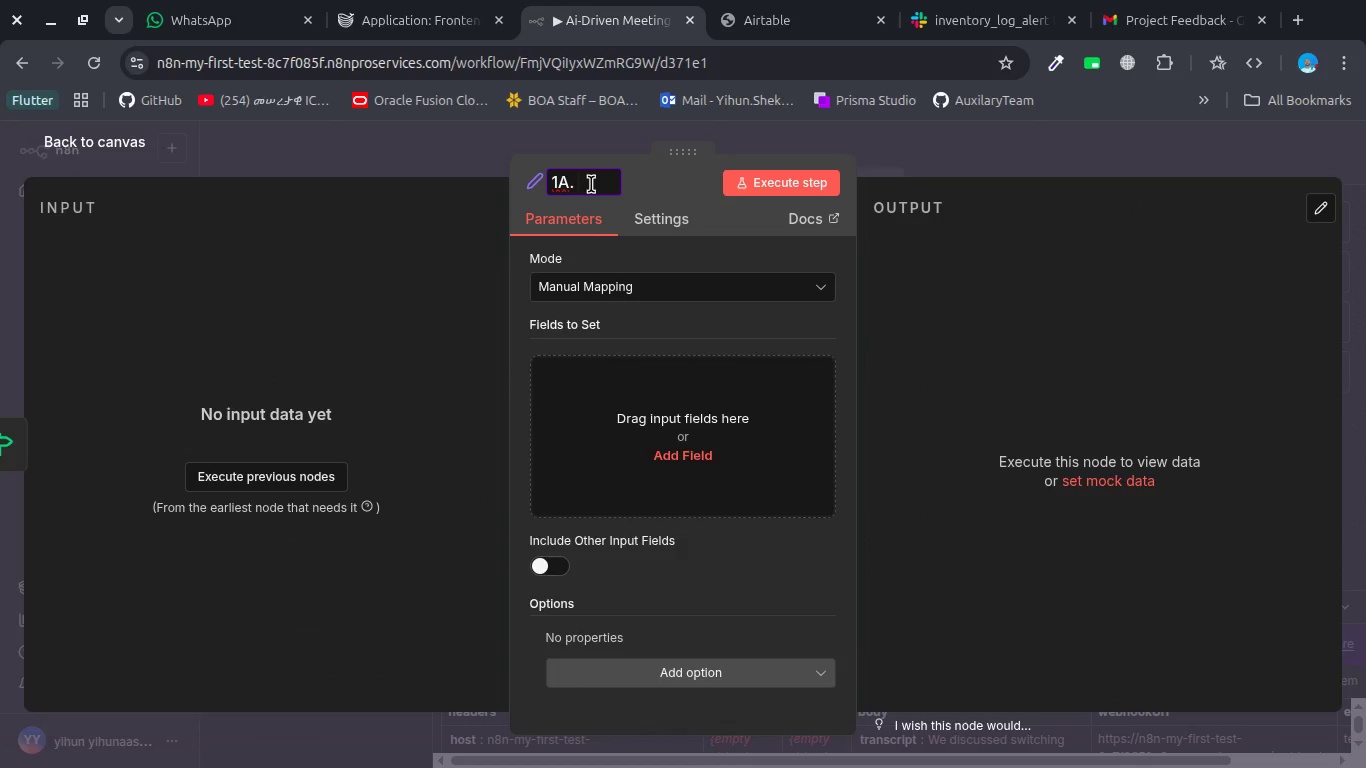 
wait(5.4)
 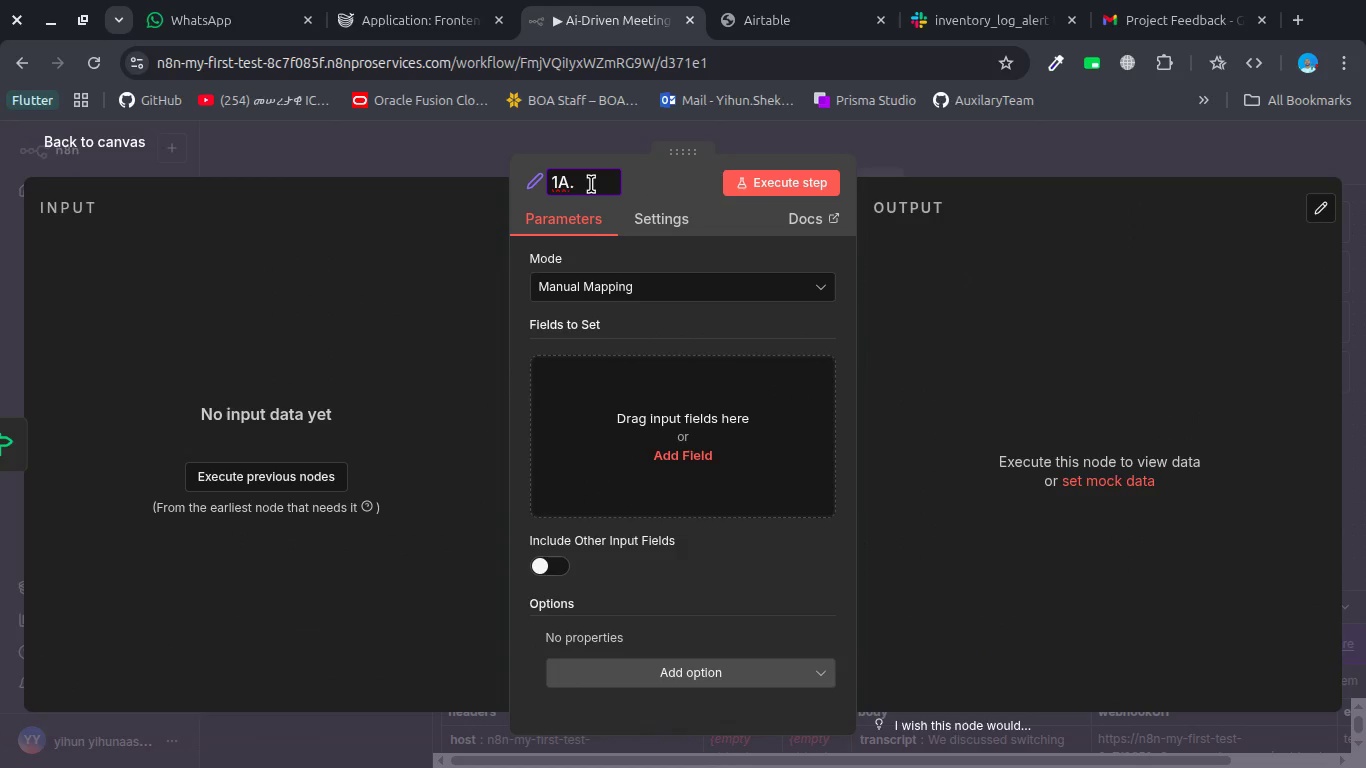 
type(Transcript Pardi)
key(Backspace)
key(Backspace)
type(sing N)
key(Backspace)
type(SET)
key(Backspace)
key(Backspace)
type(et)
 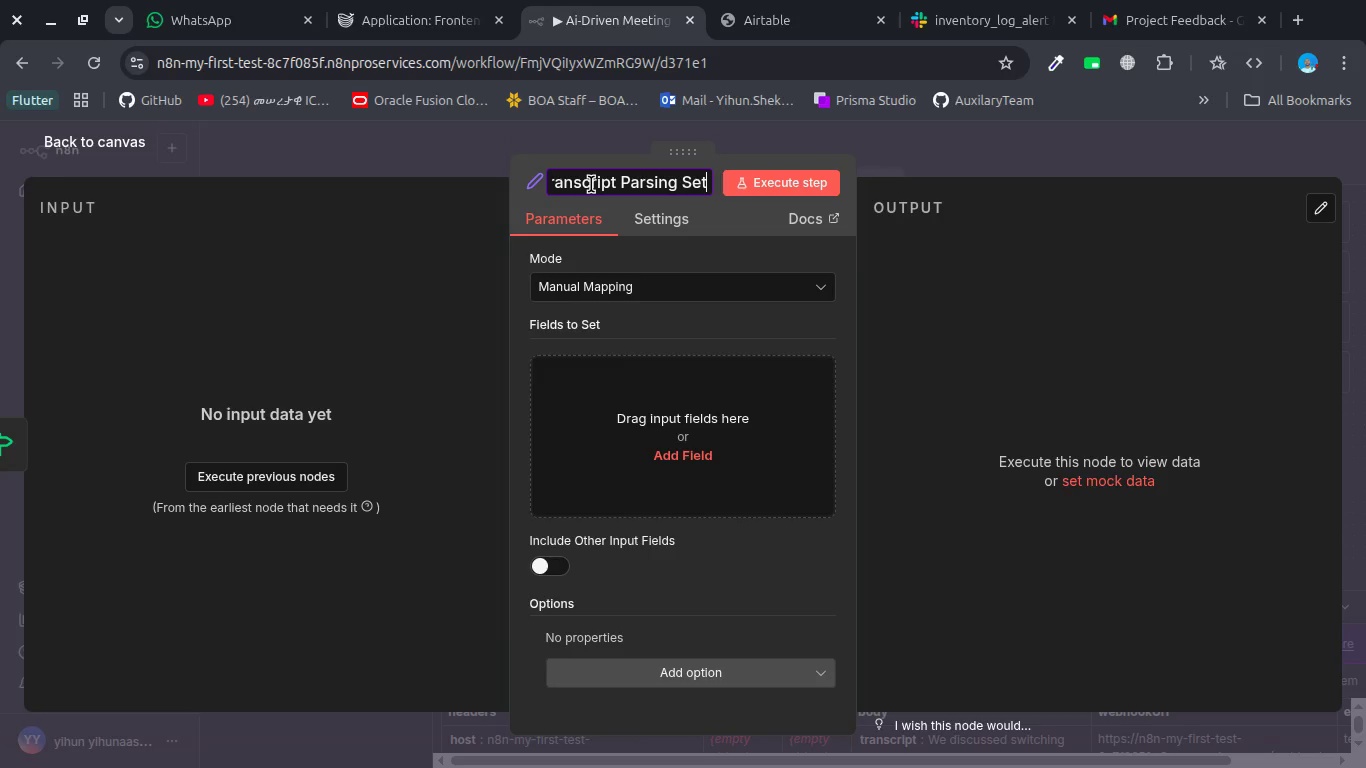 
 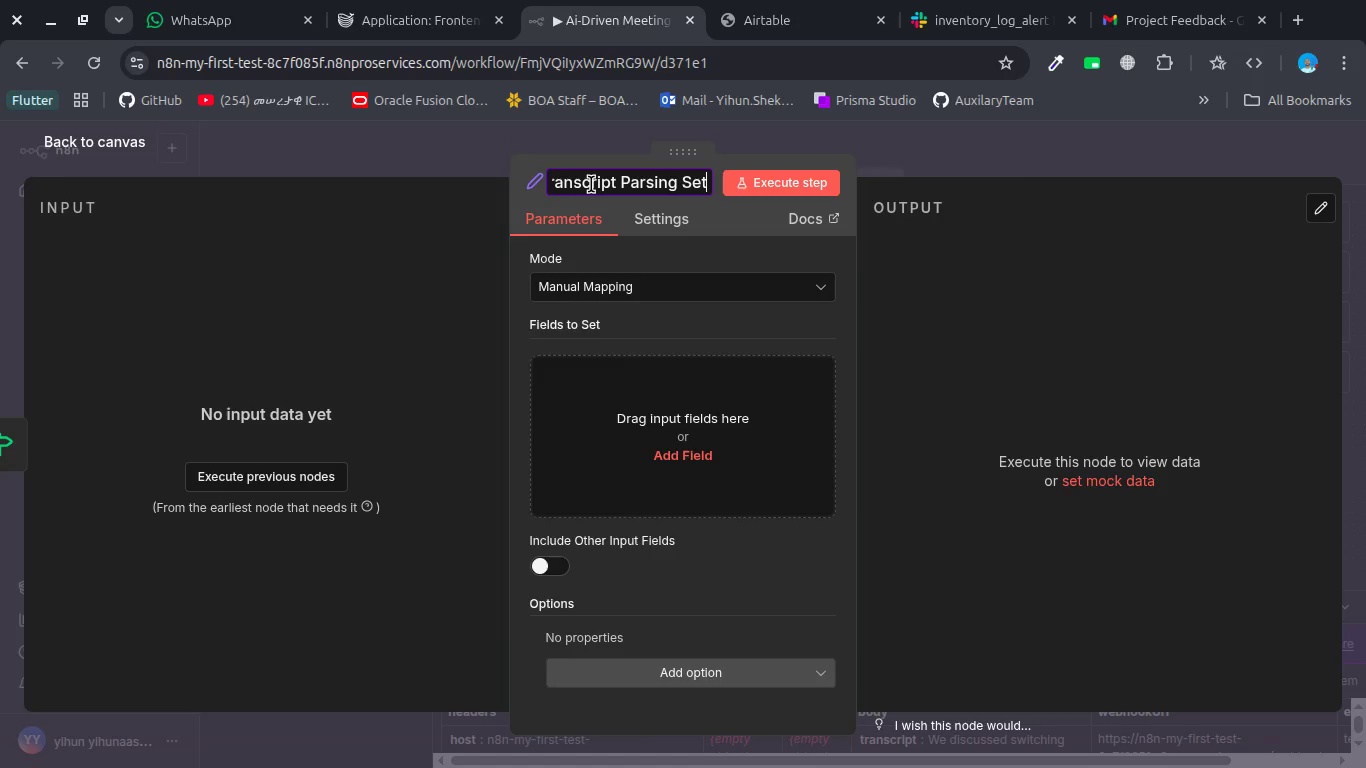 
key(Enter)
 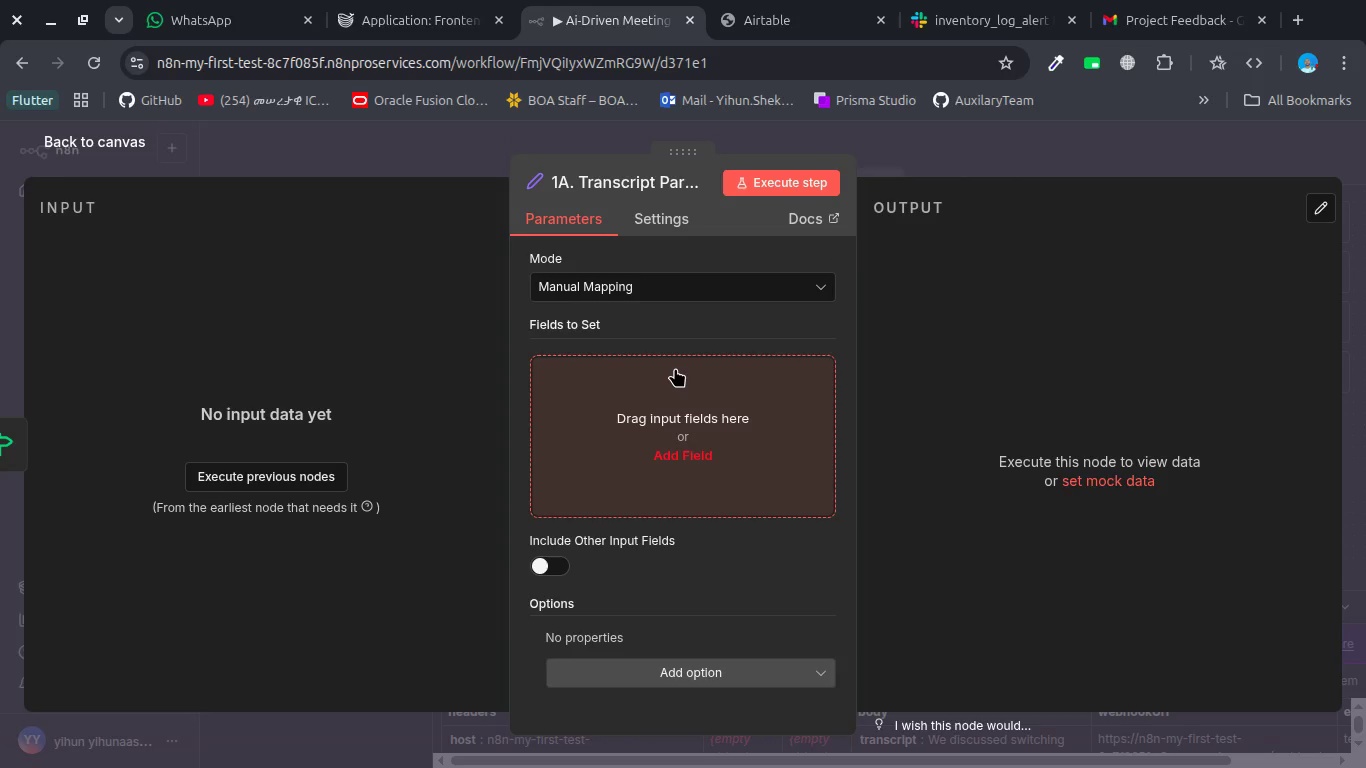 
left_click([650, 395])
 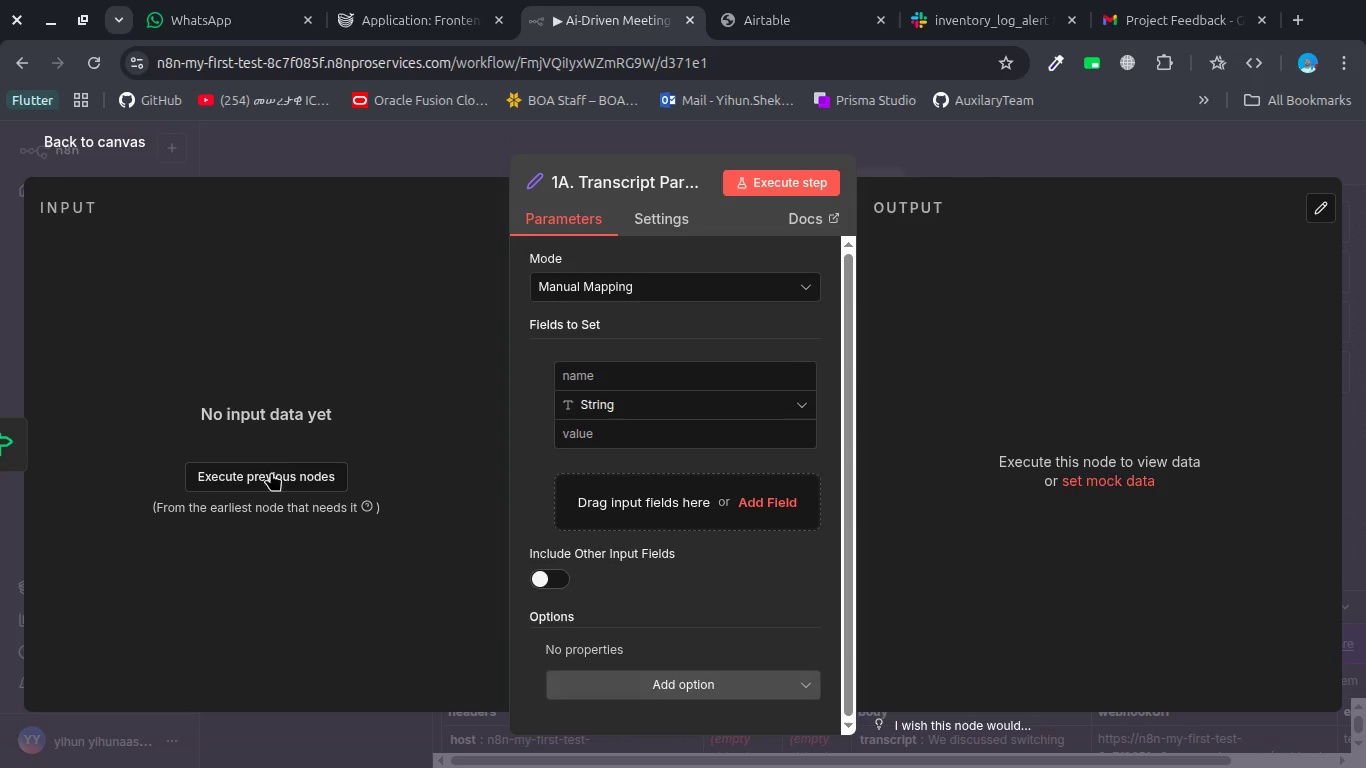 
left_click([271, 476])
 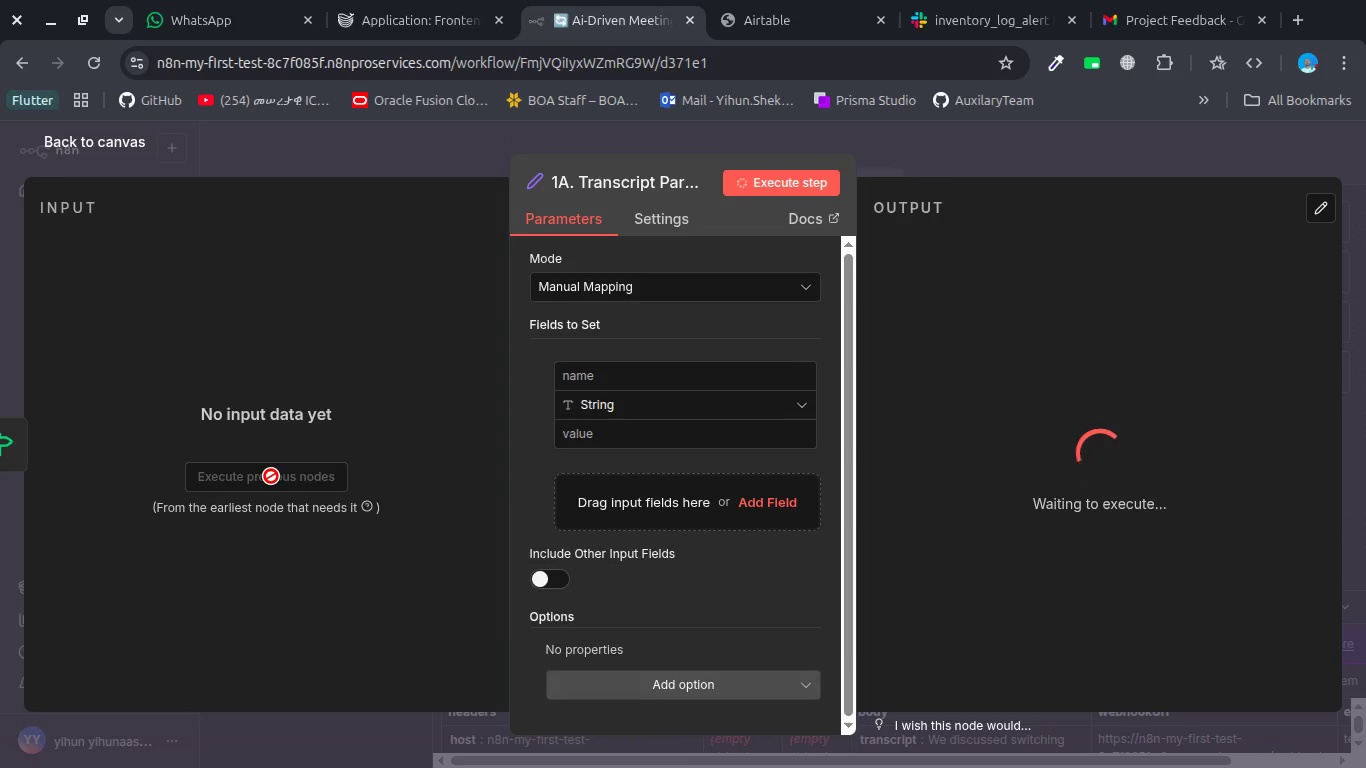 
key(Escape)
 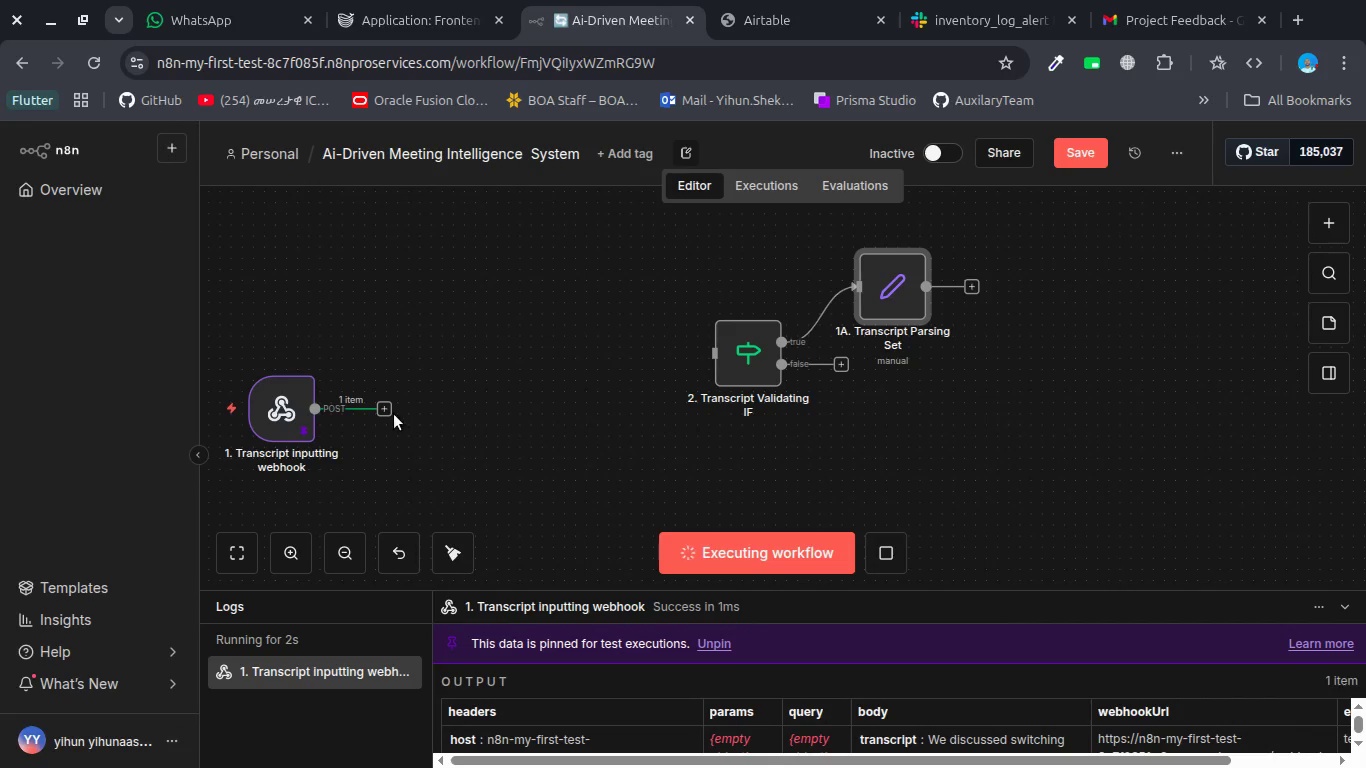 
left_click_drag(start_coordinate=[381, 408], to_coordinate=[681, 366])
 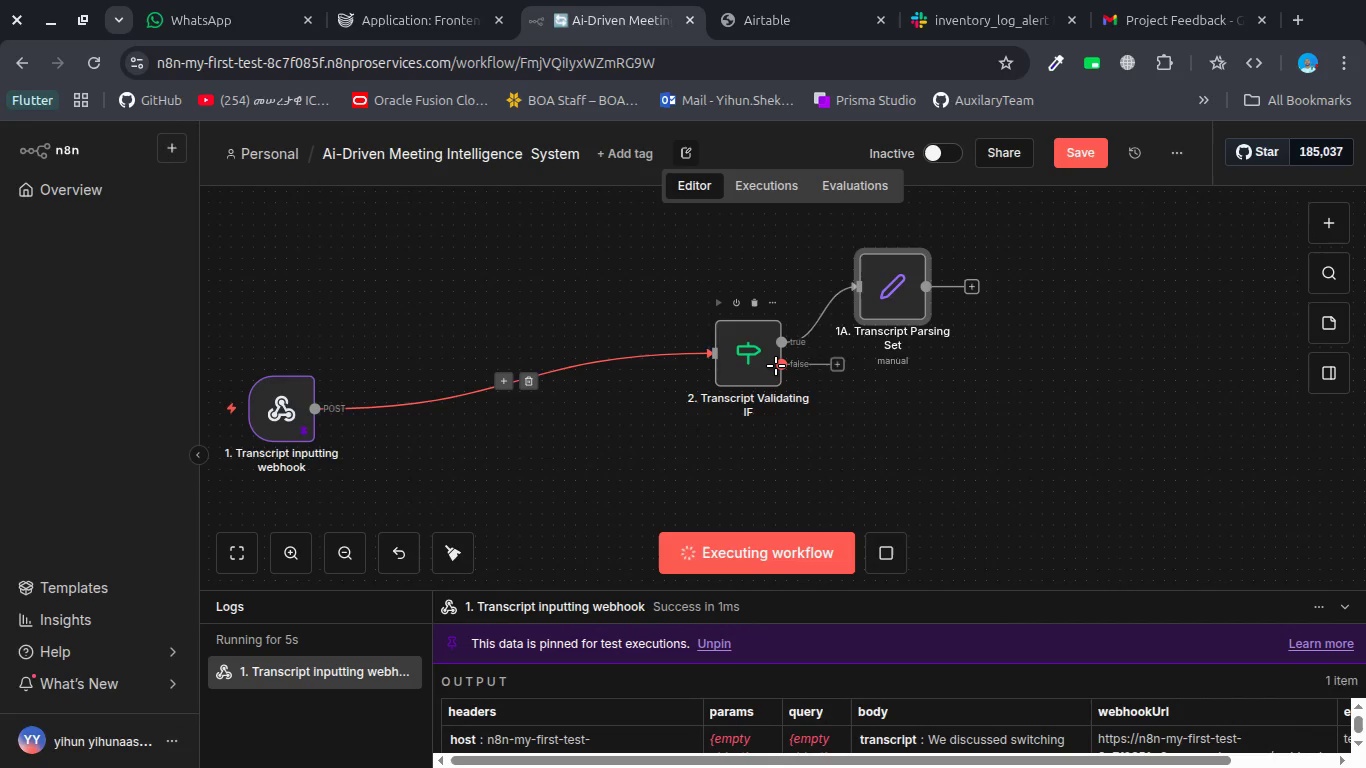 
double_click([776, 366])
 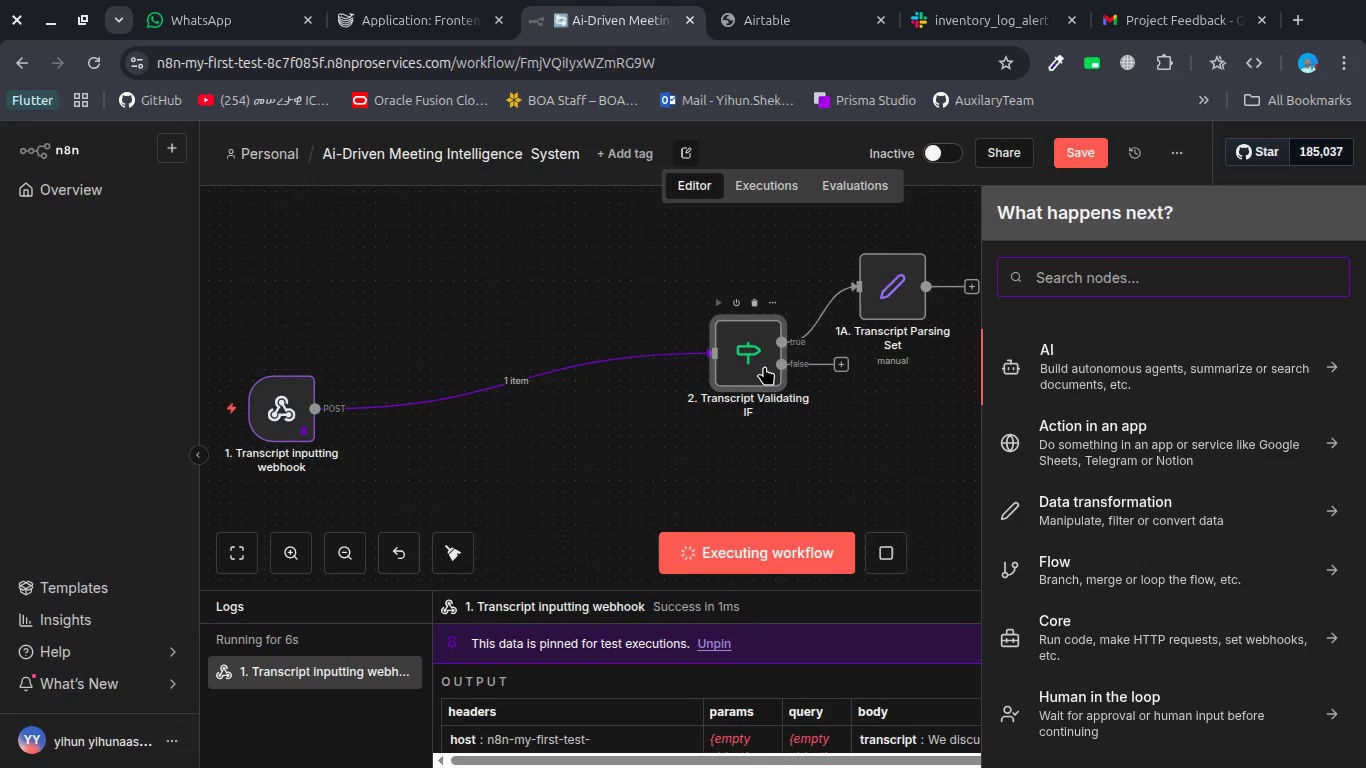 
double_click([764, 366])
 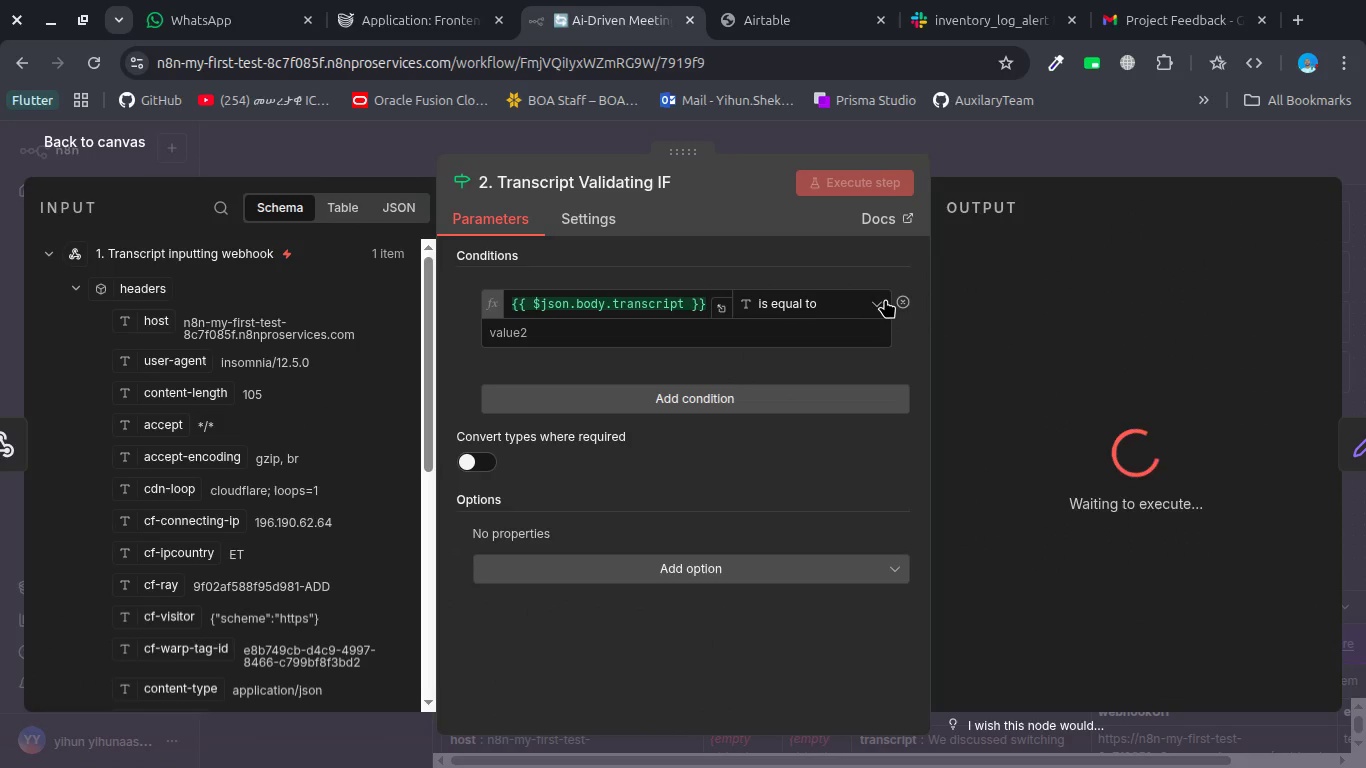 
key(Escape)
 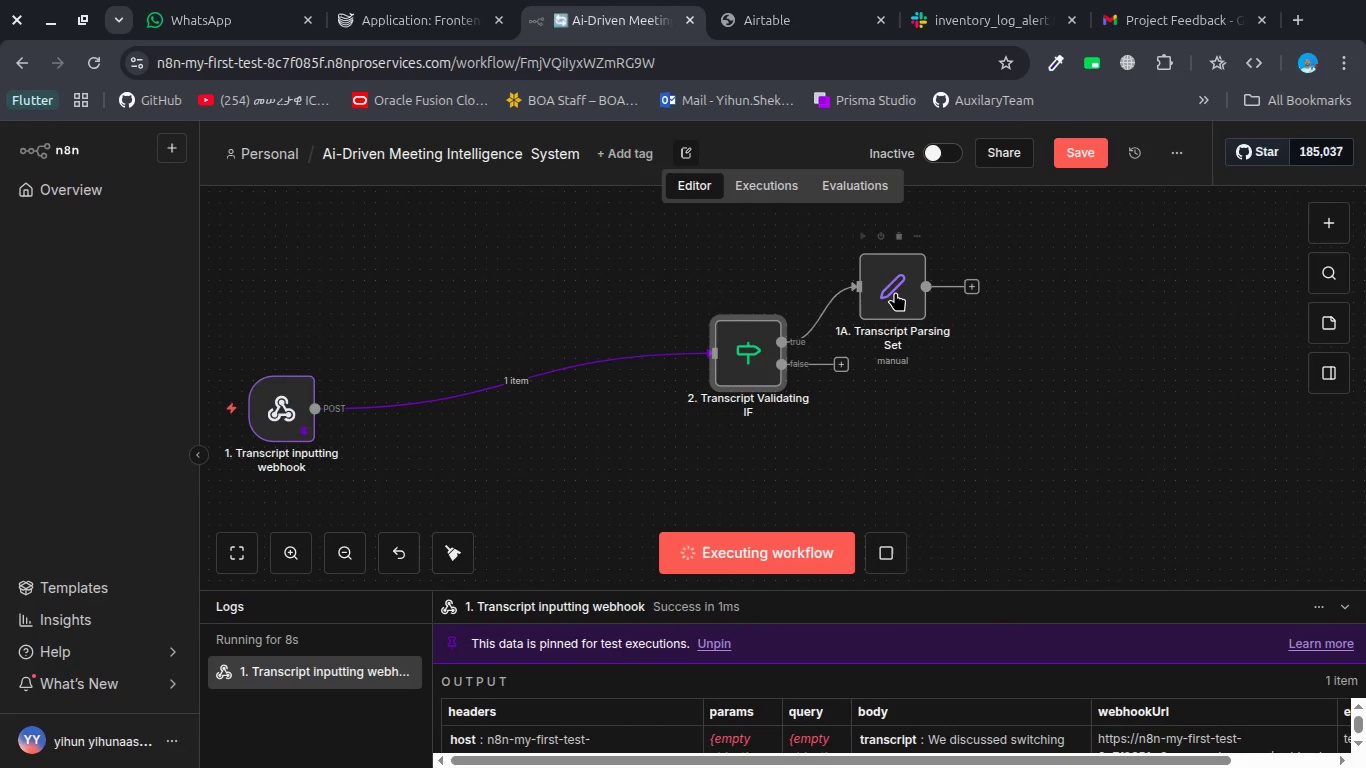 
mouse_move([887, 299])
 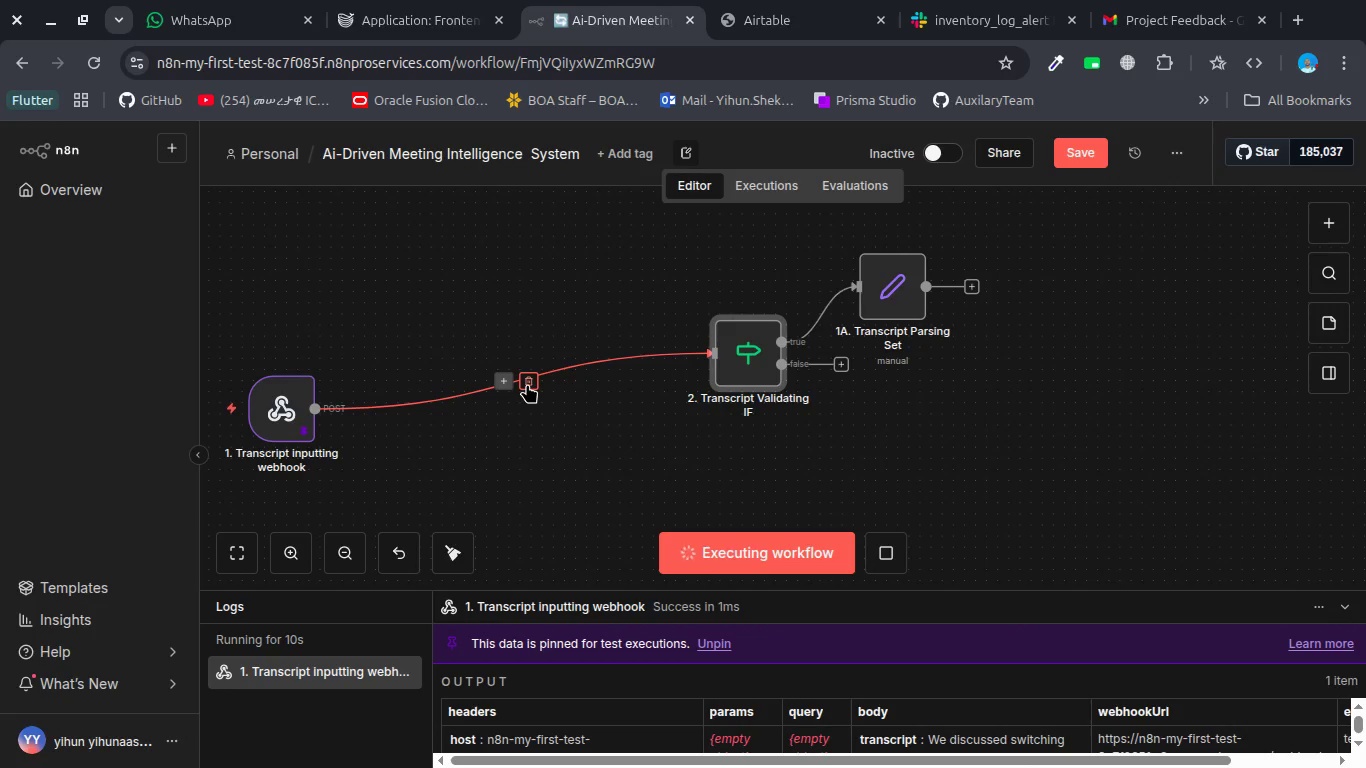 
left_click([527, 384])
 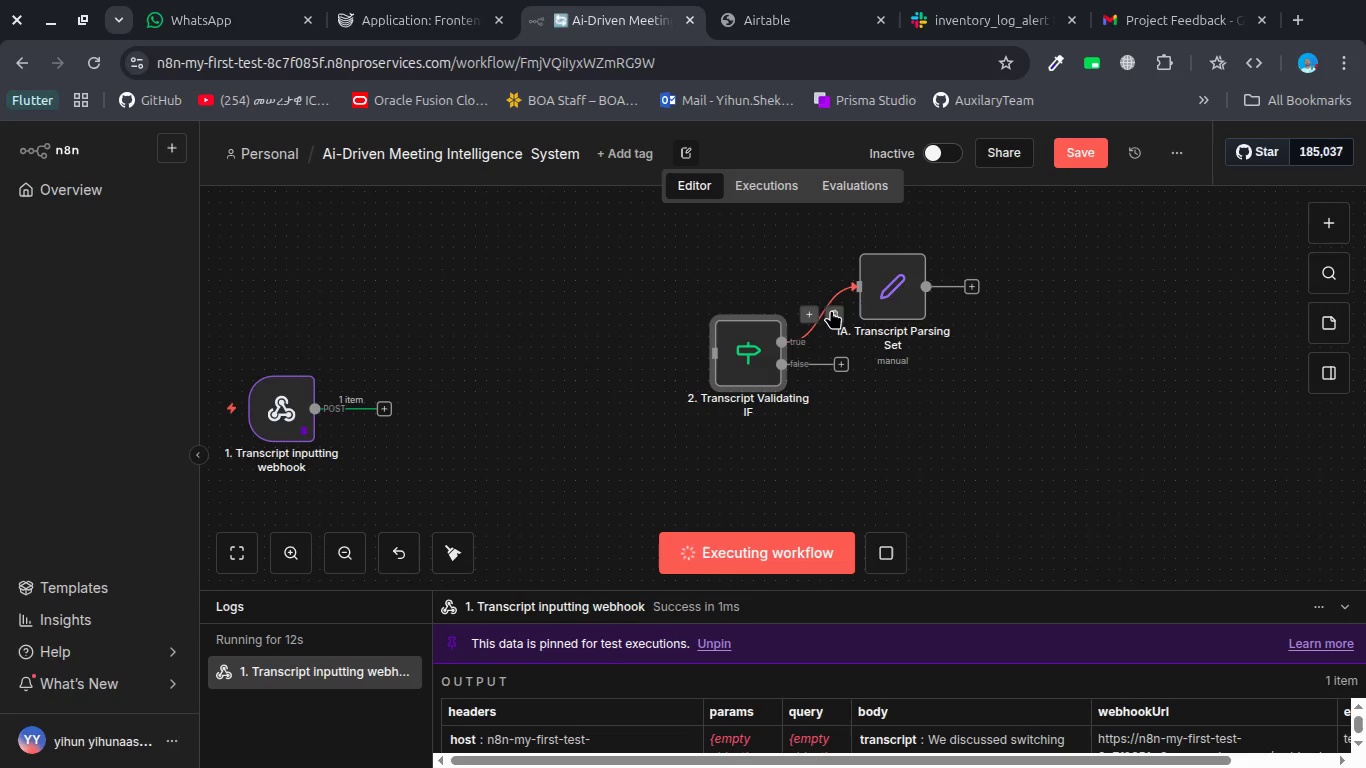 
left_click([833, 316])
 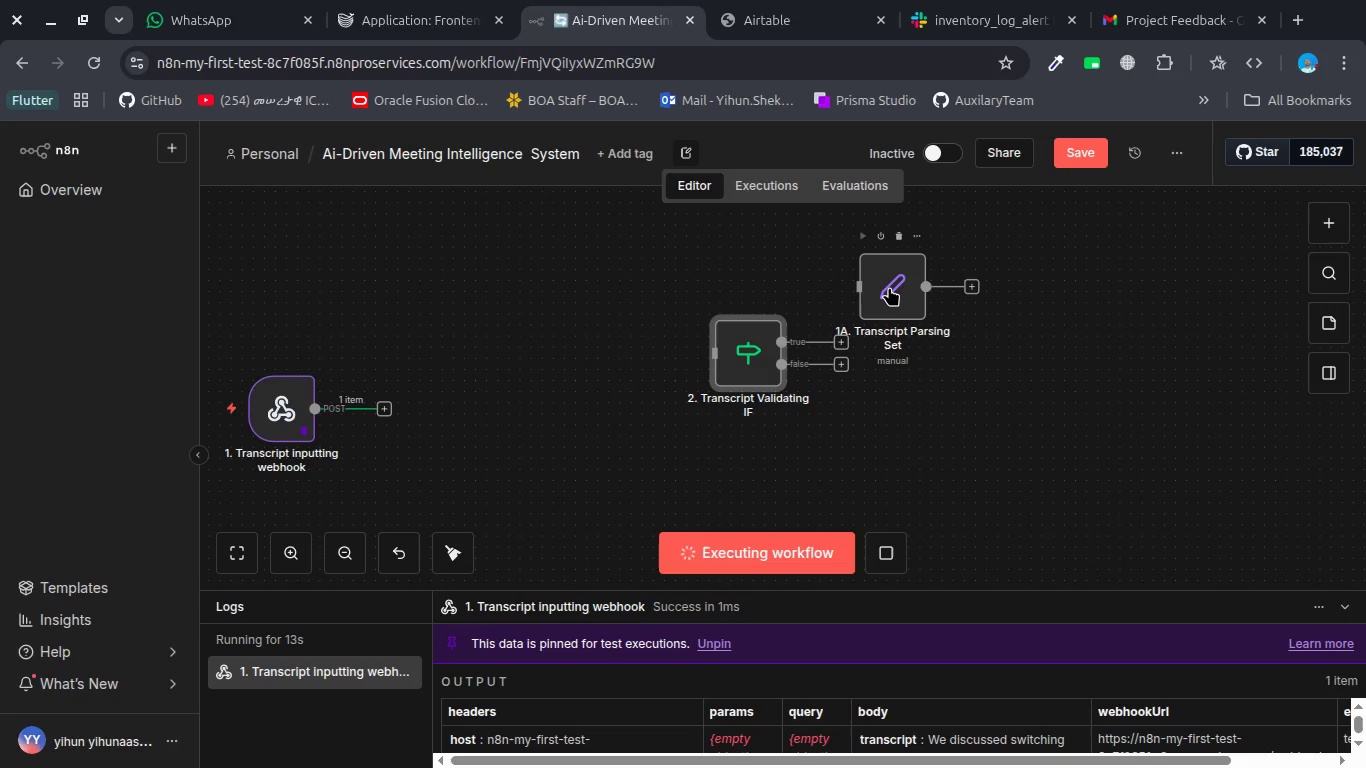 
left_click_drag(start_coordinate=[889, 287], to_coordinate=[455, 407])
 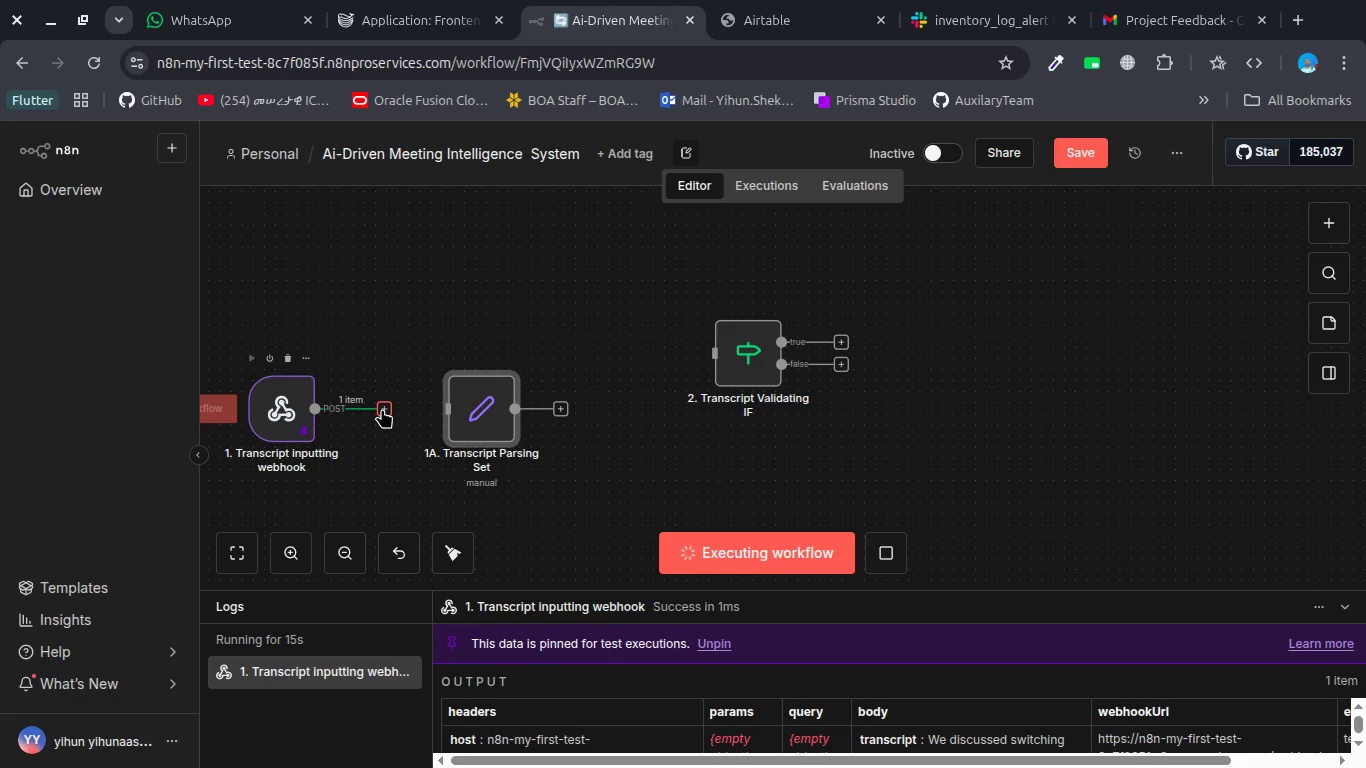 
left_click_drag(start_coordinate=[382, 409], to_coordinate=[455, 412])
 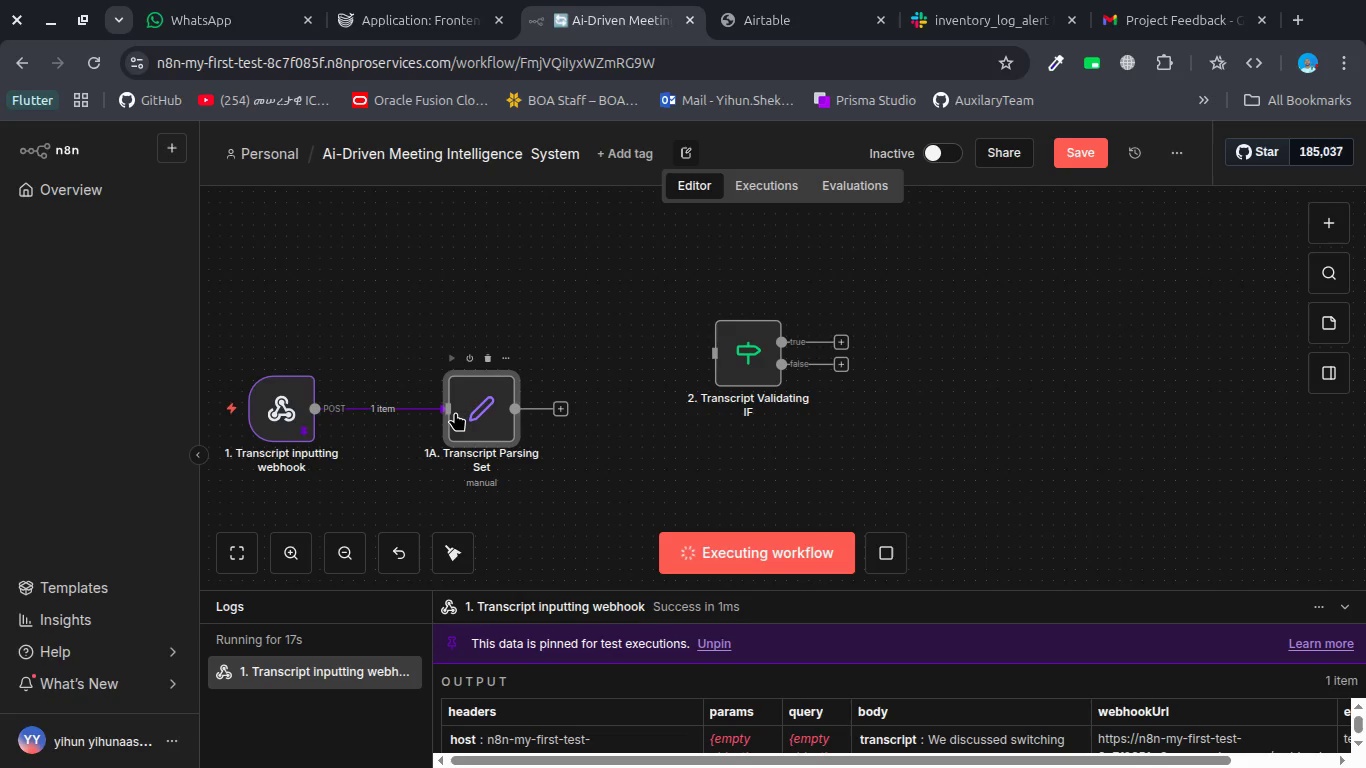 
mouse_move([466, 415])
 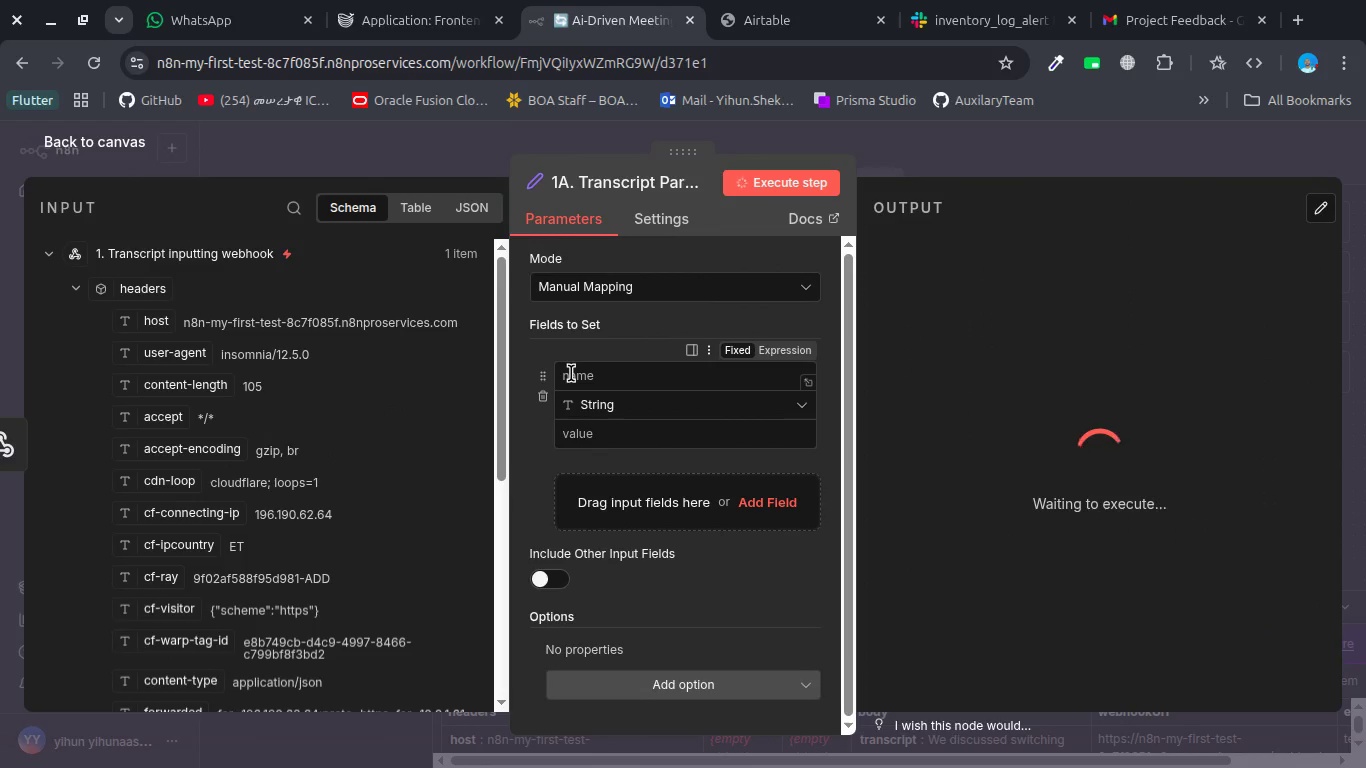 
left_click([571, 373])
 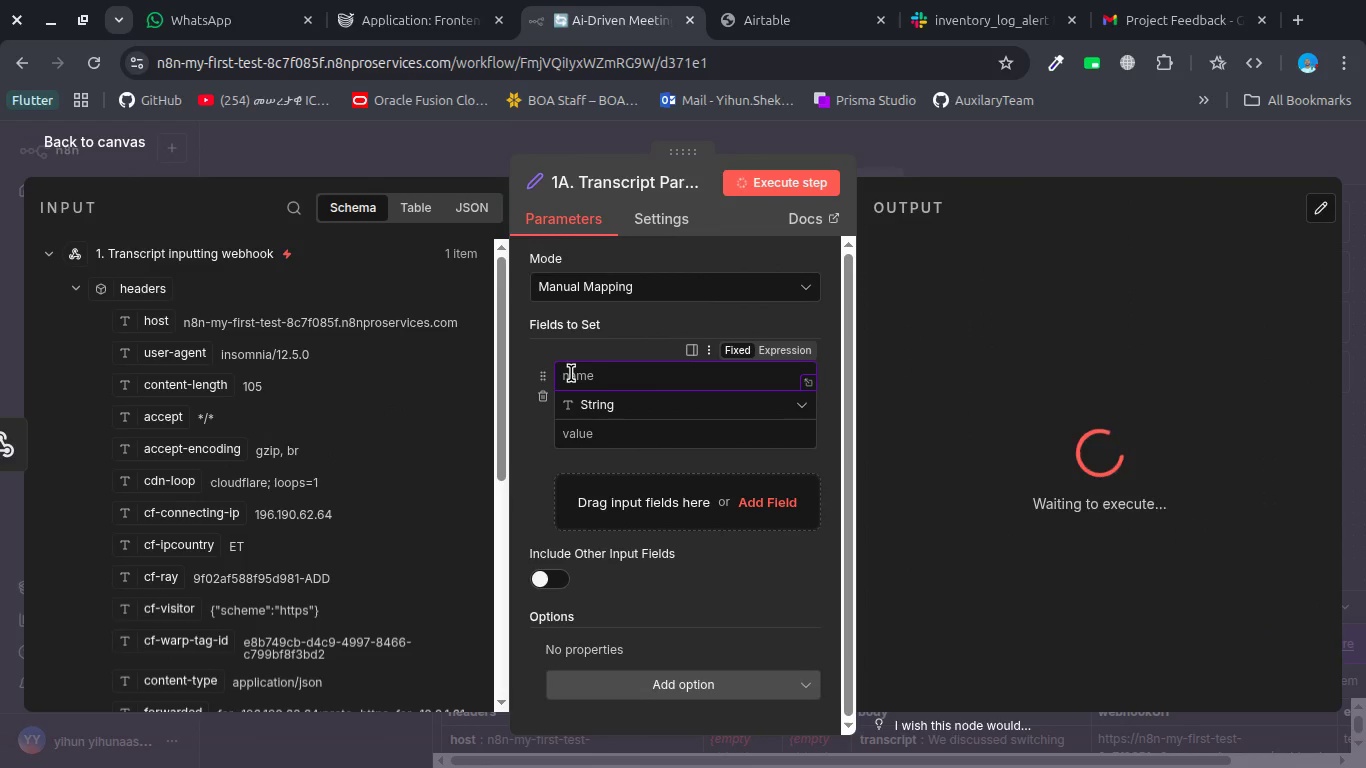 
type(transcript)
 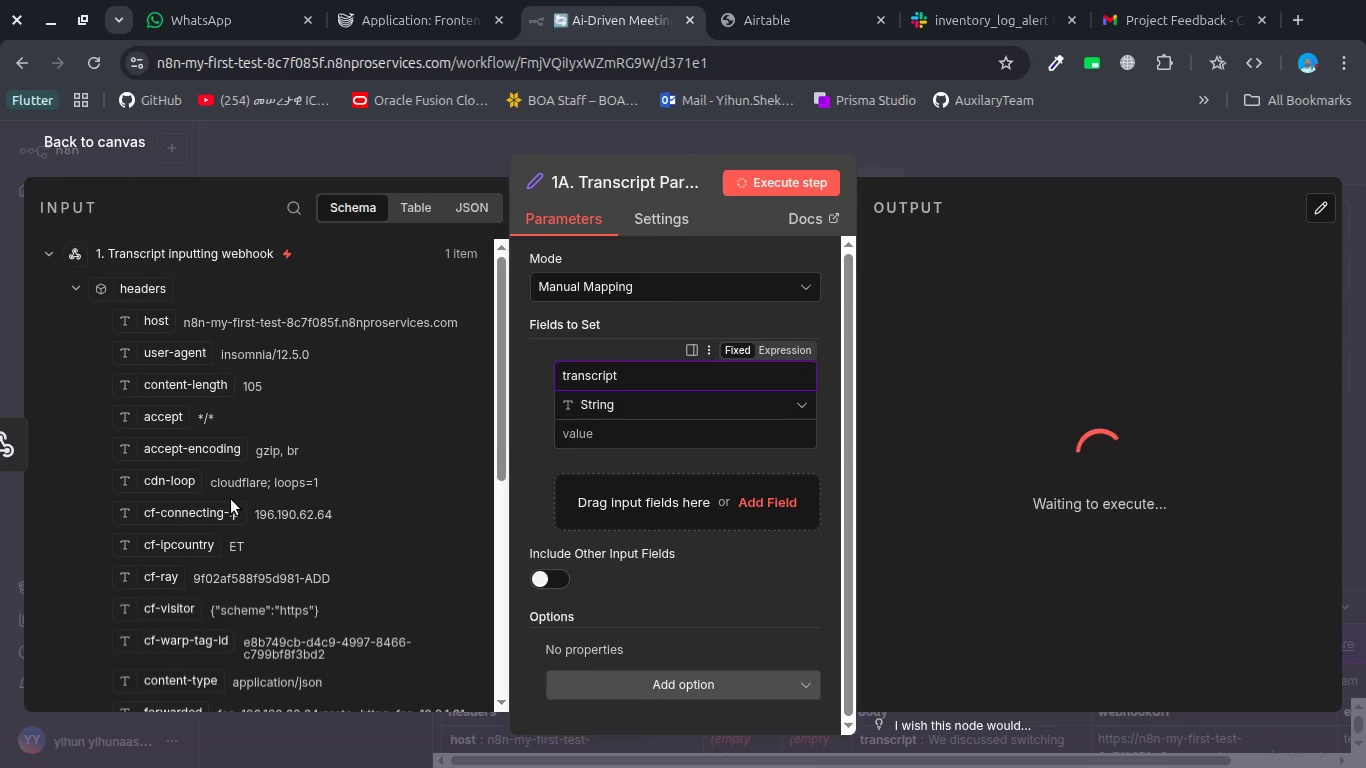 
scroll: coordinate [231, 499], scroll_direction: down, amount: 10.0
 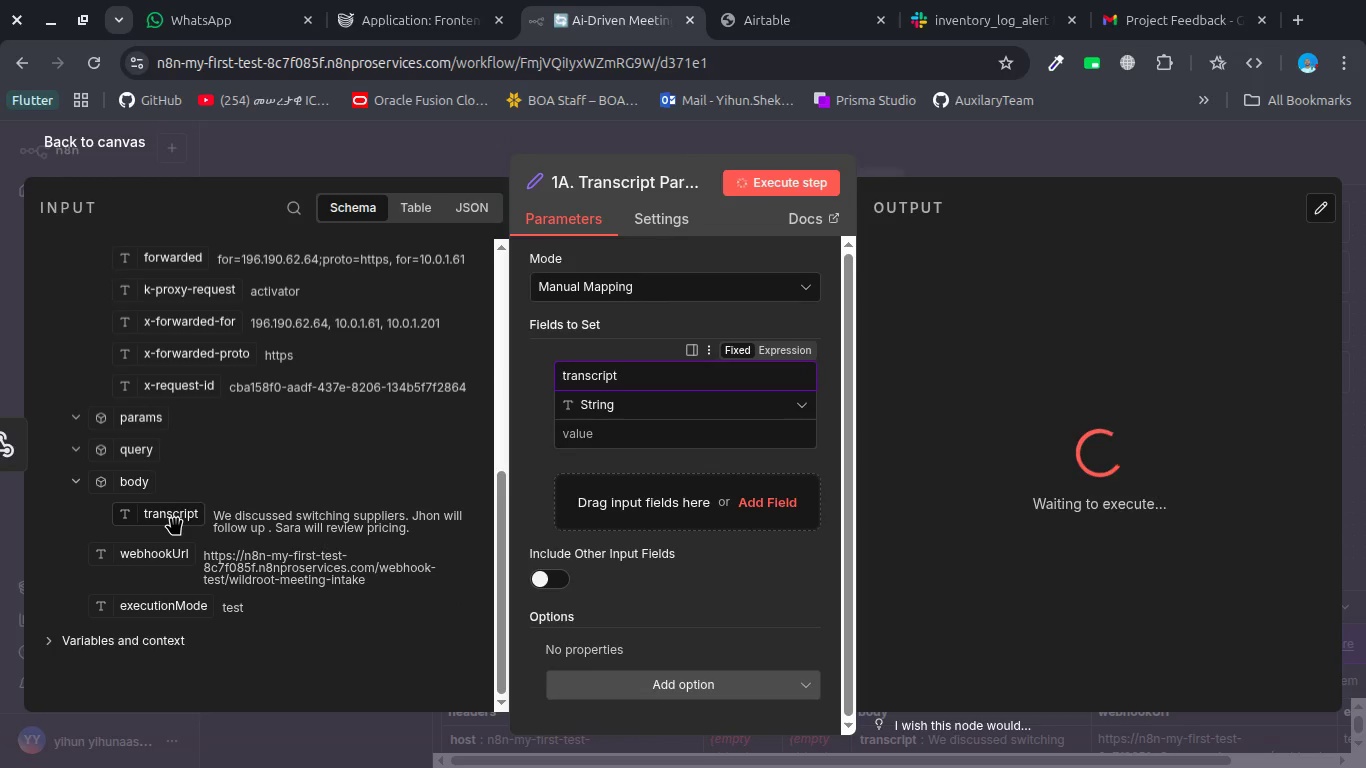 
left_click_drag(start_coordinate=[175, 519], to_coordinate=[581, 439])
 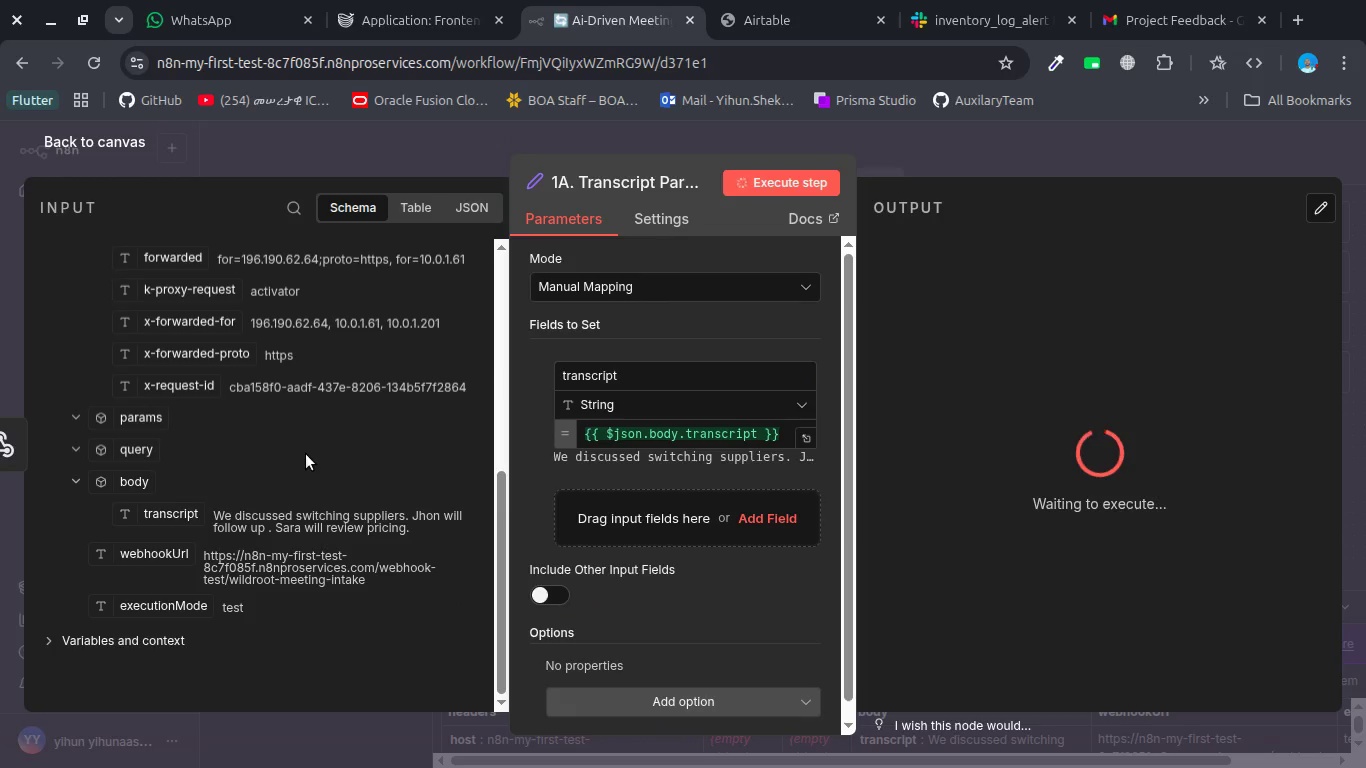 
scroll: coordinate [306, 454], scroll_direction: down, amount: 4.0
 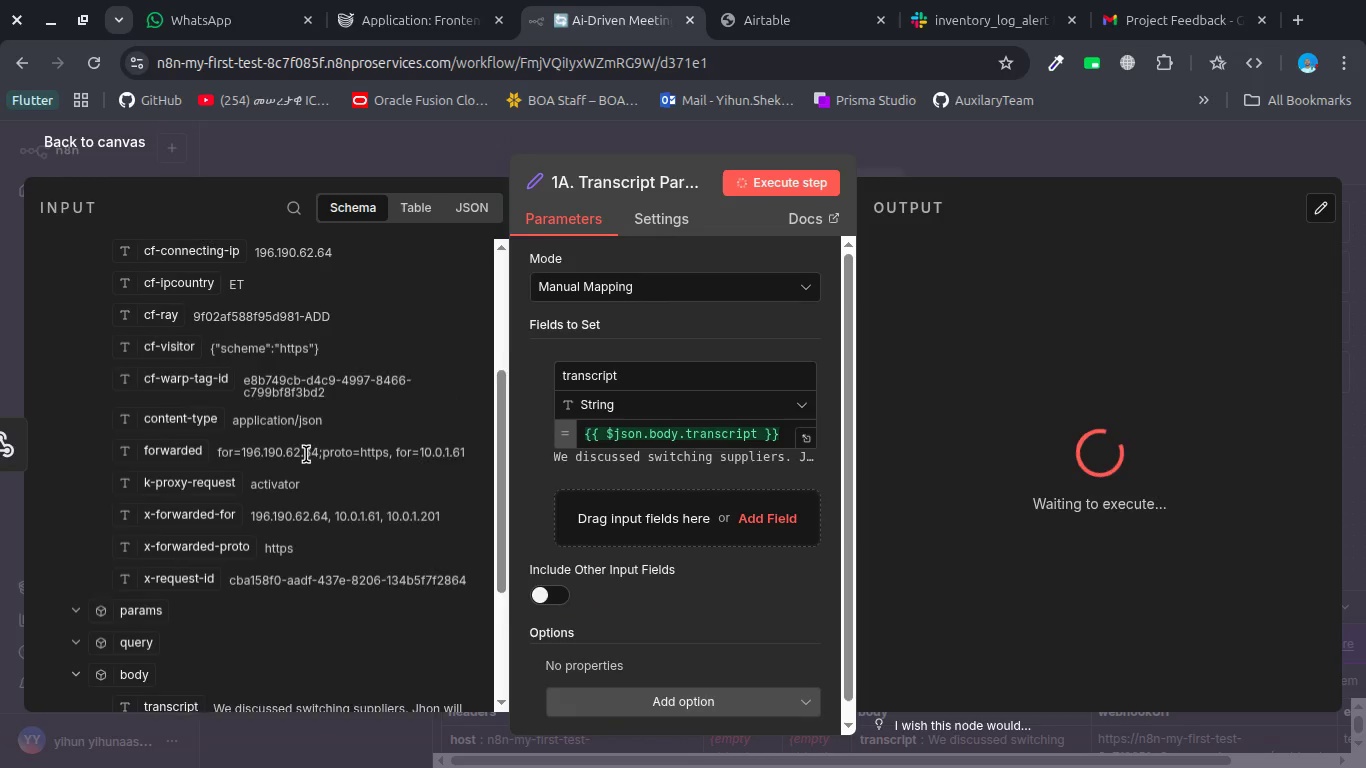 
scroll: coordinate [306, 454], scroll_direction: up, amount: 4.0
 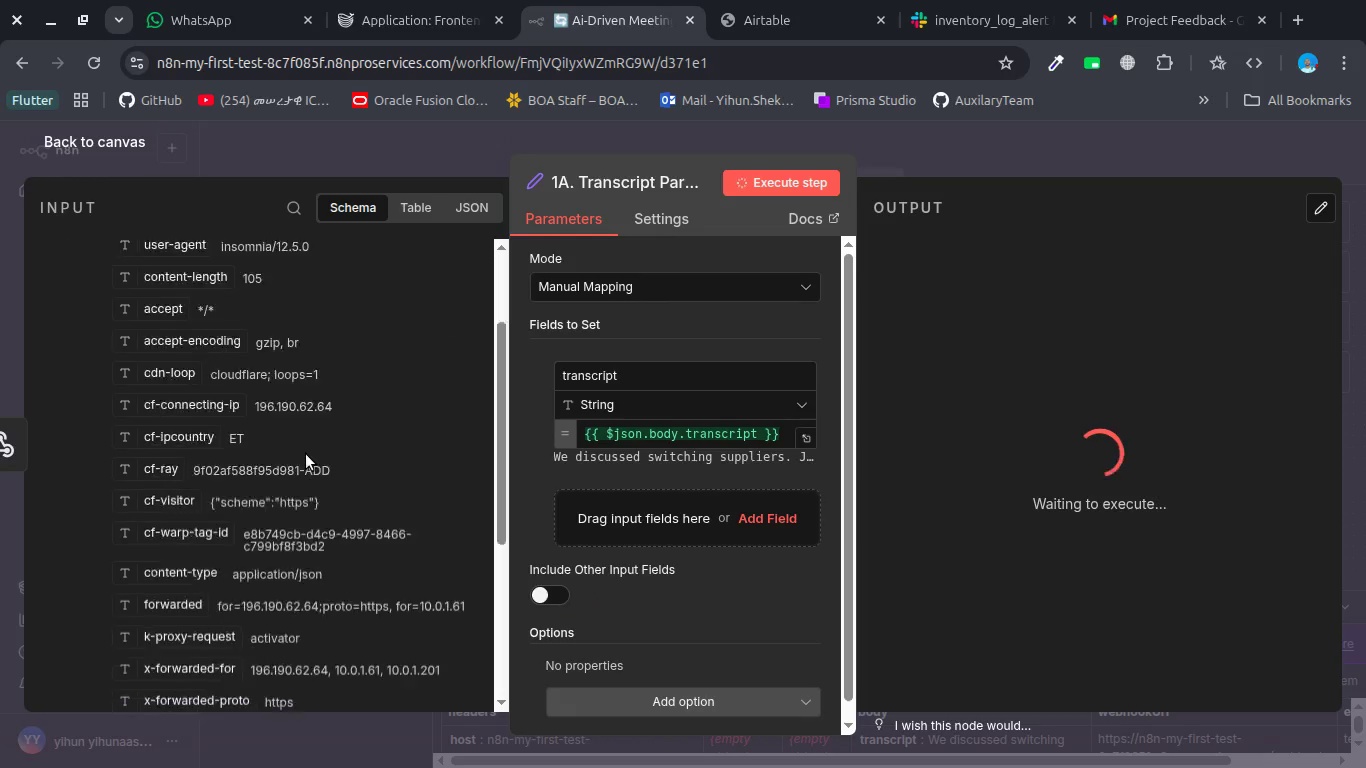 
scroll: coordinate [306, 454], scroll_direction: down, amount: 3.0
 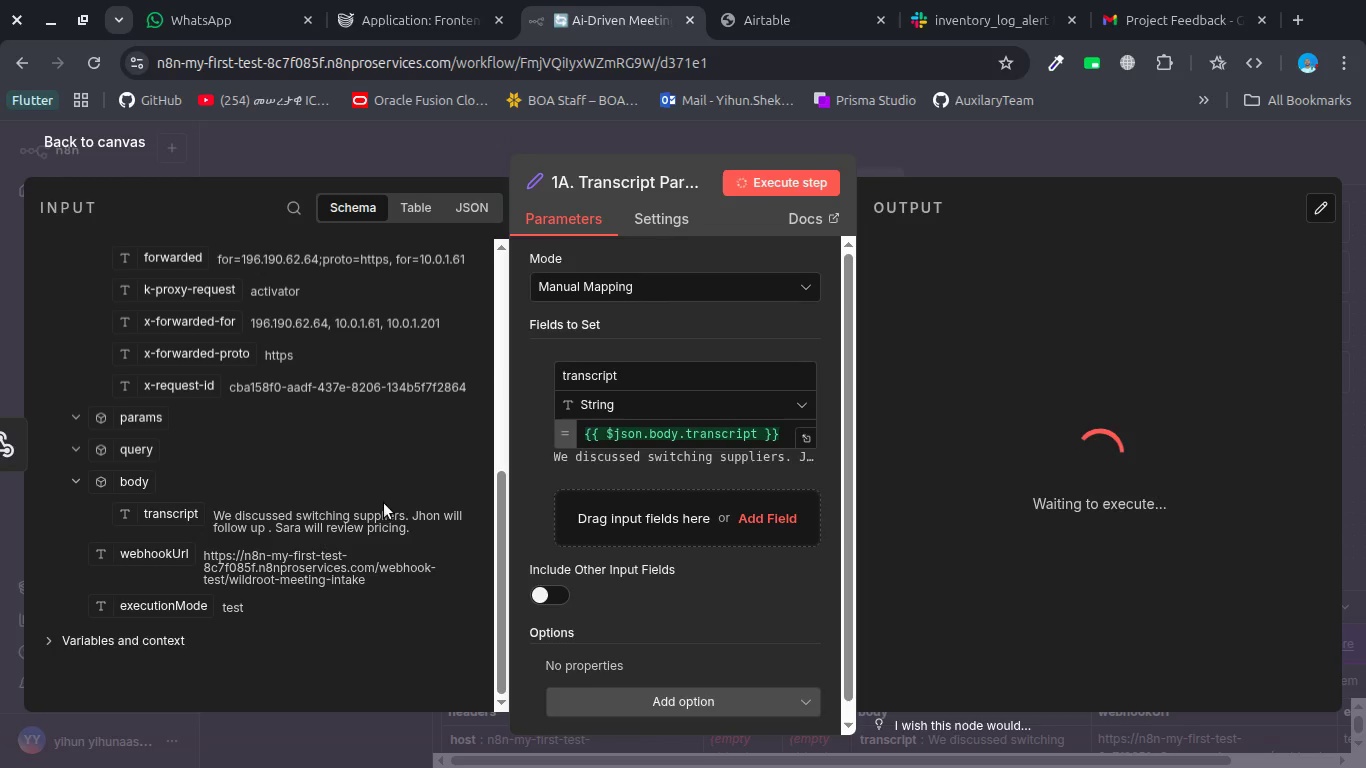 
left_click([602, 513])
 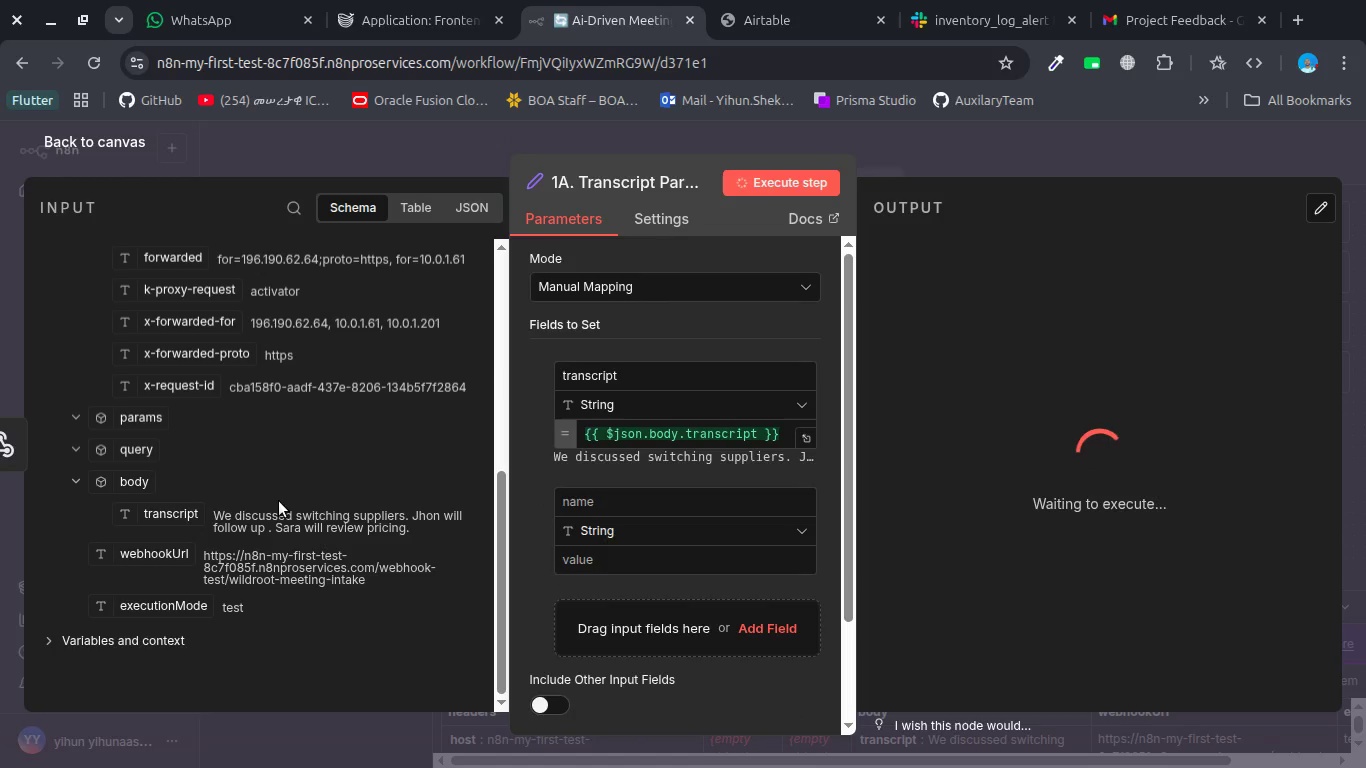 
scroll: coordinate [279, 501], scroll_direction: down, amount: 1.0
 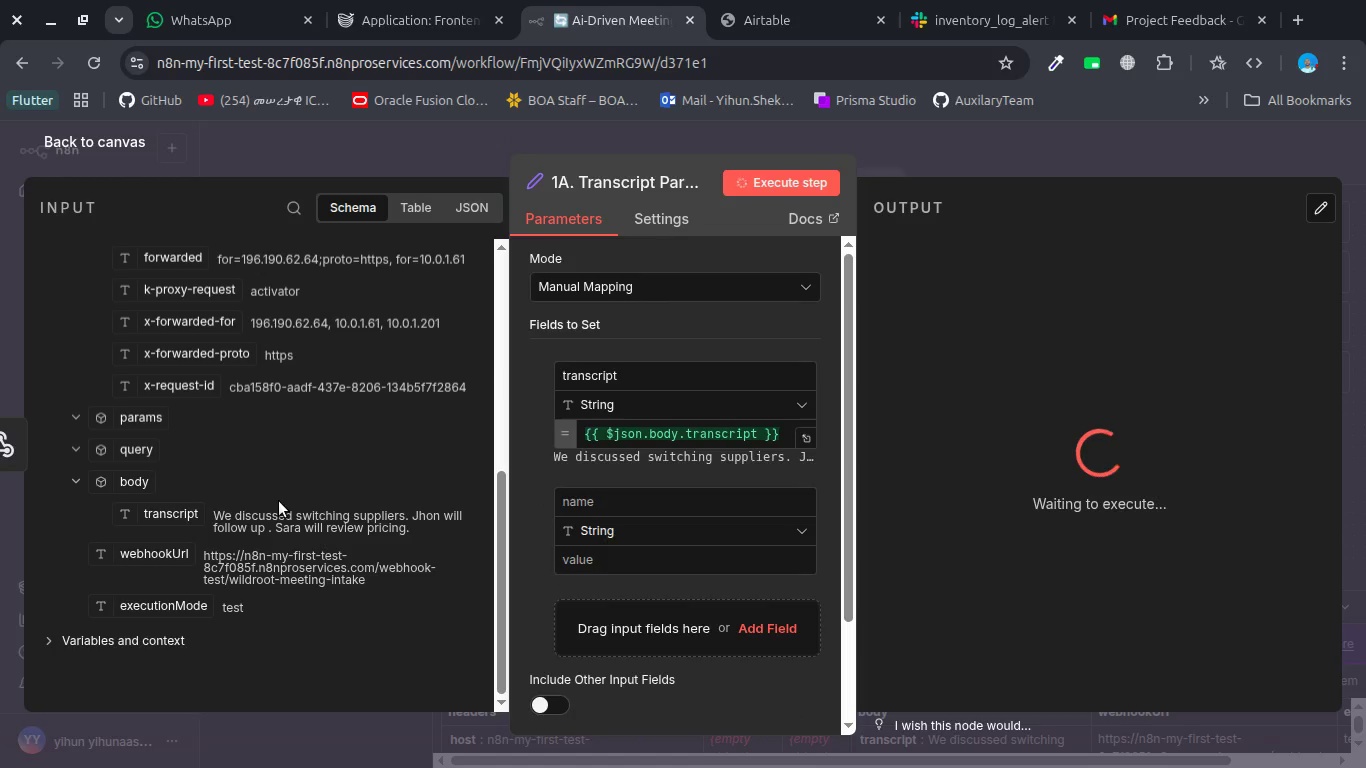 
scroll: coordinate [279, 501], scroll_direction: up, amount: 4.0
 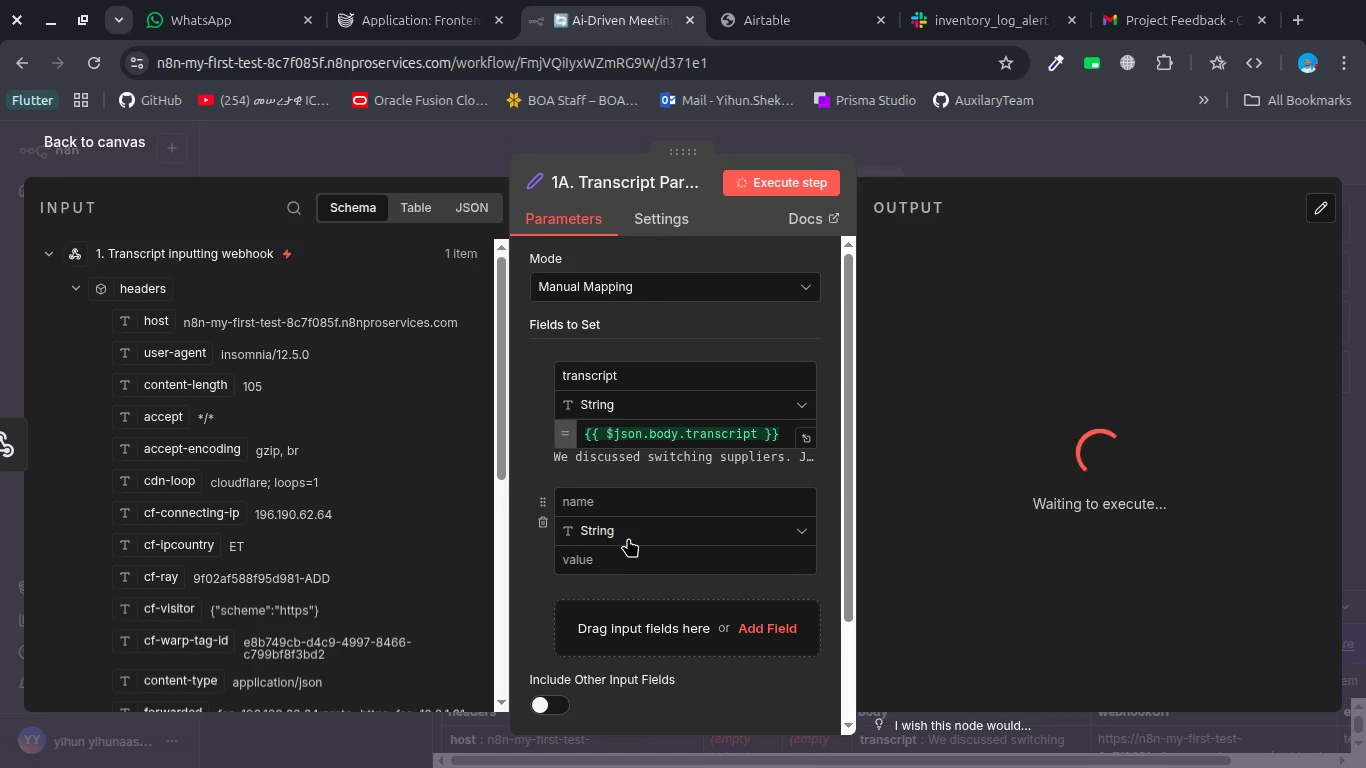 
left_click([616, 503])
 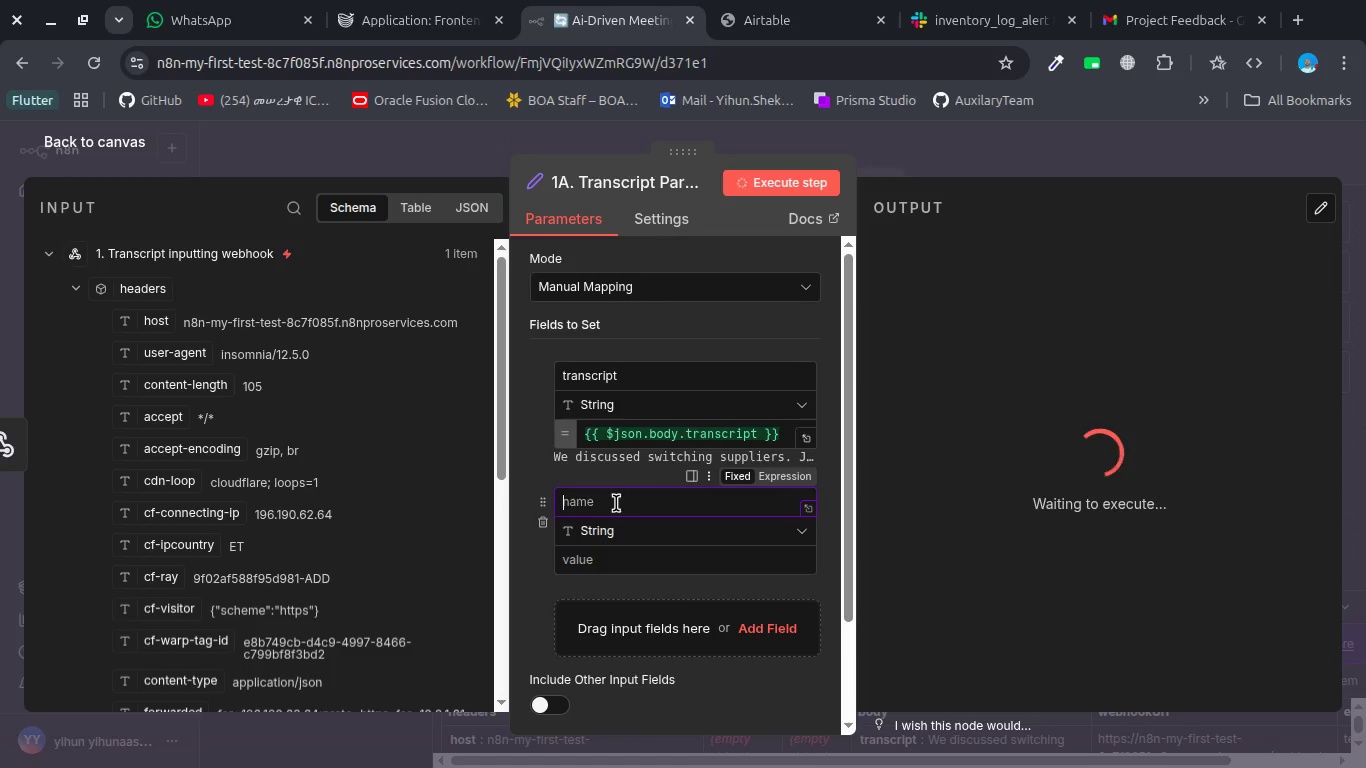 
type(timestamp)
 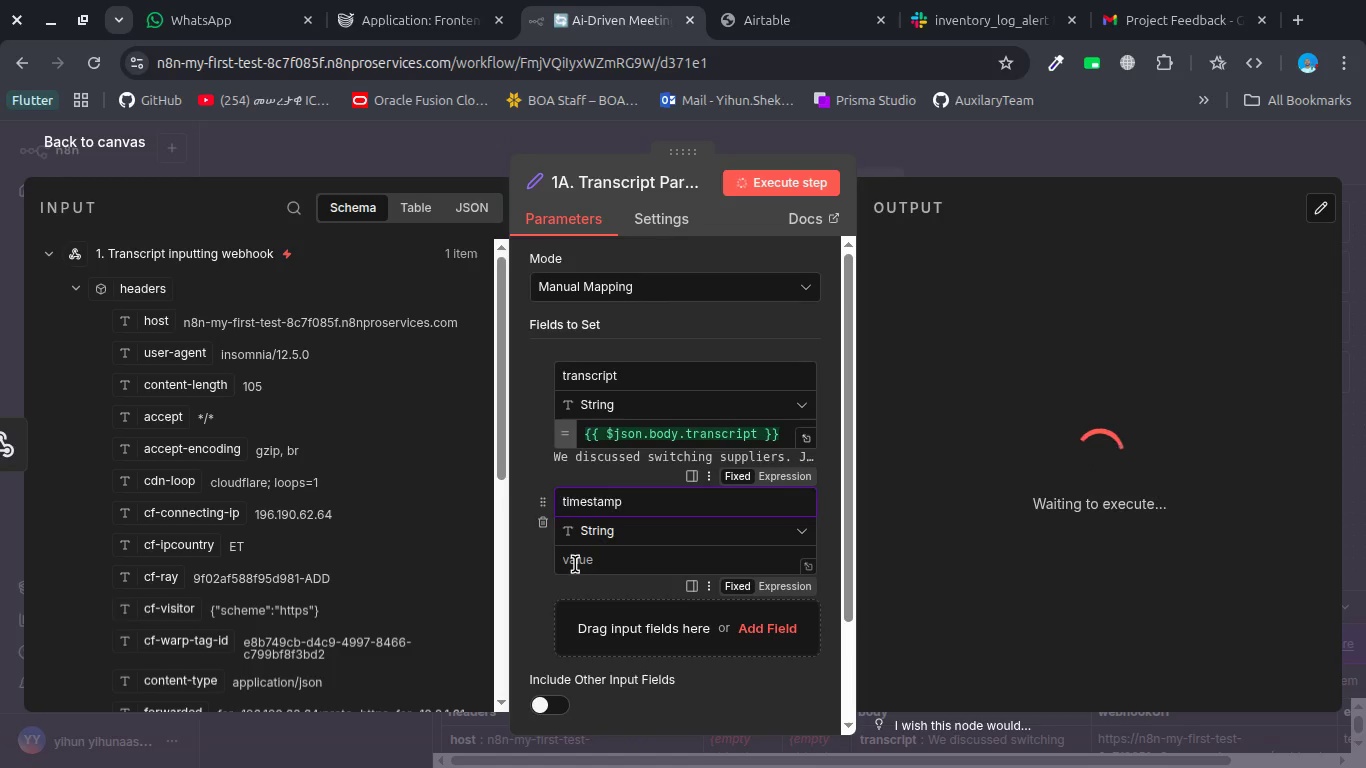 
left_click([575, 564])
 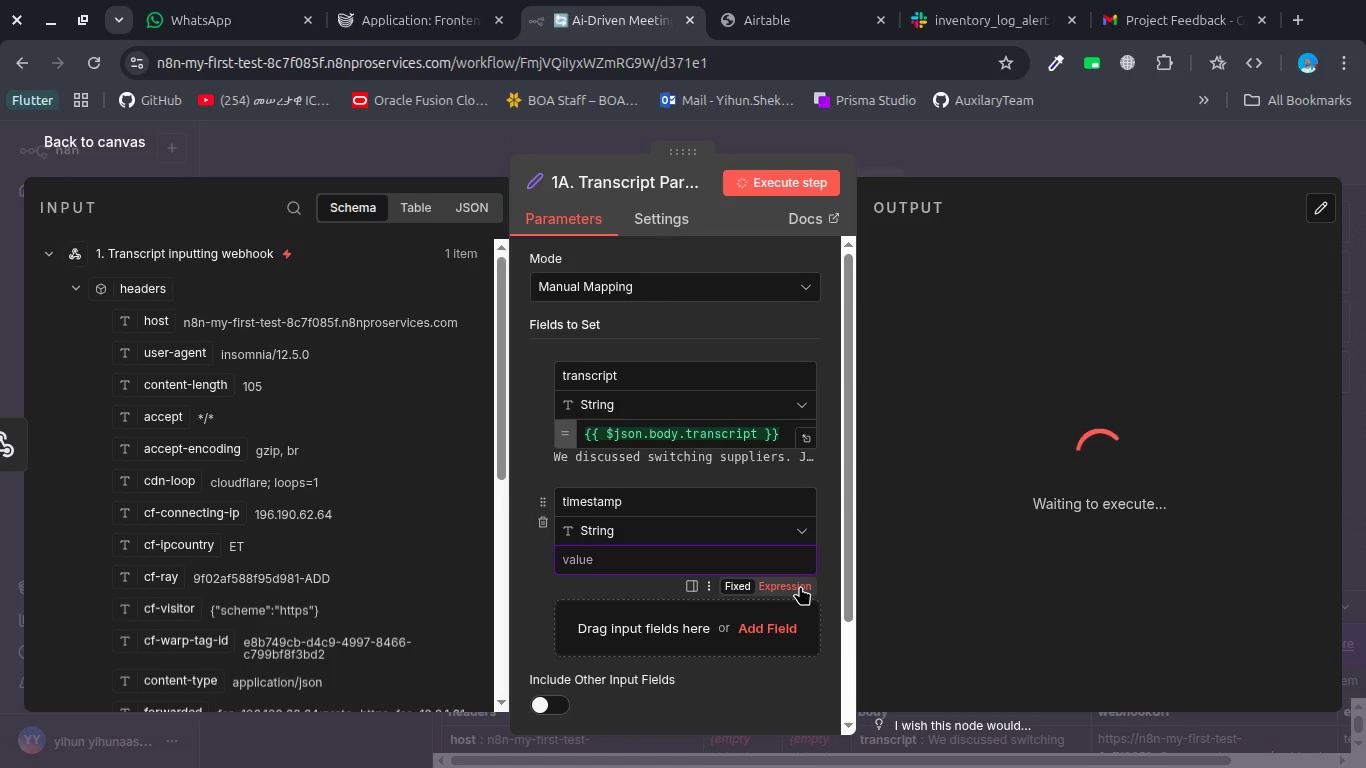 
left_click([800, 586])
 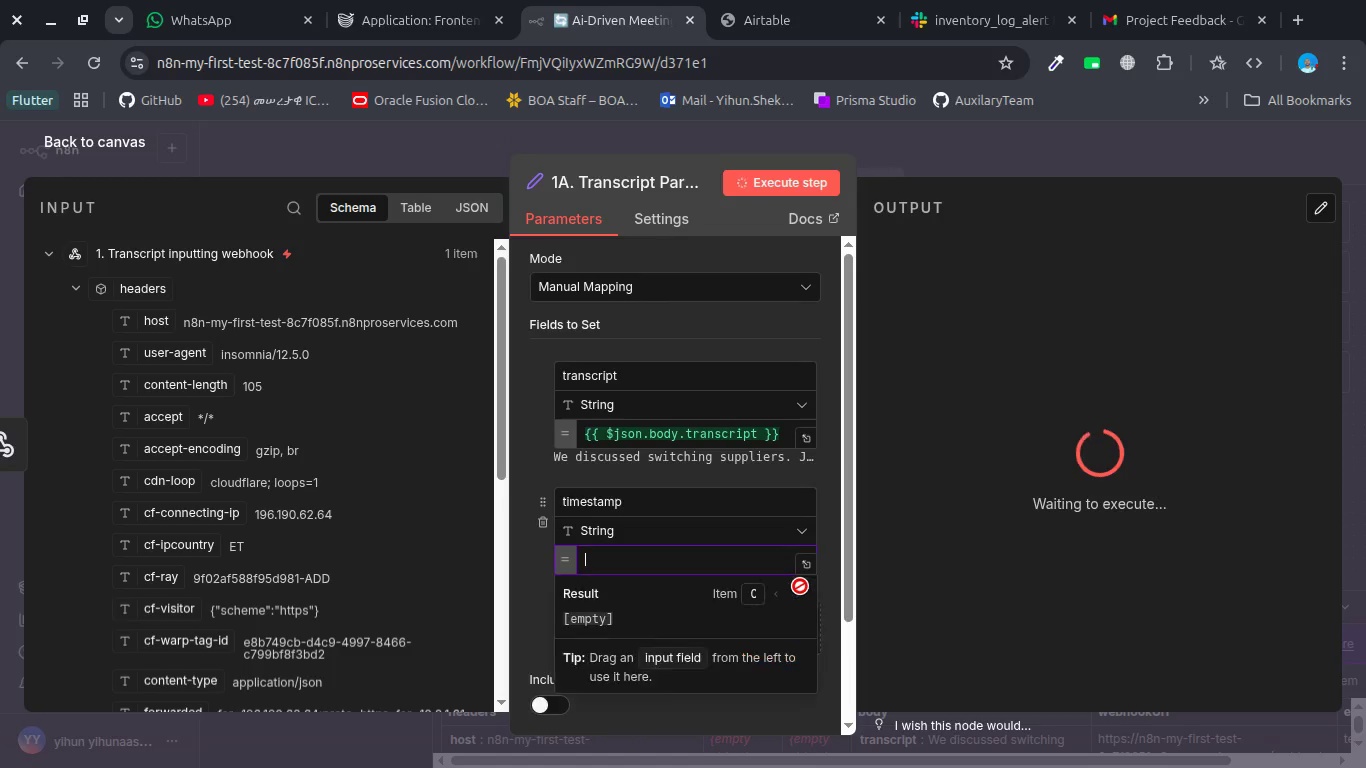 
key(Shift+BracketLeft)
 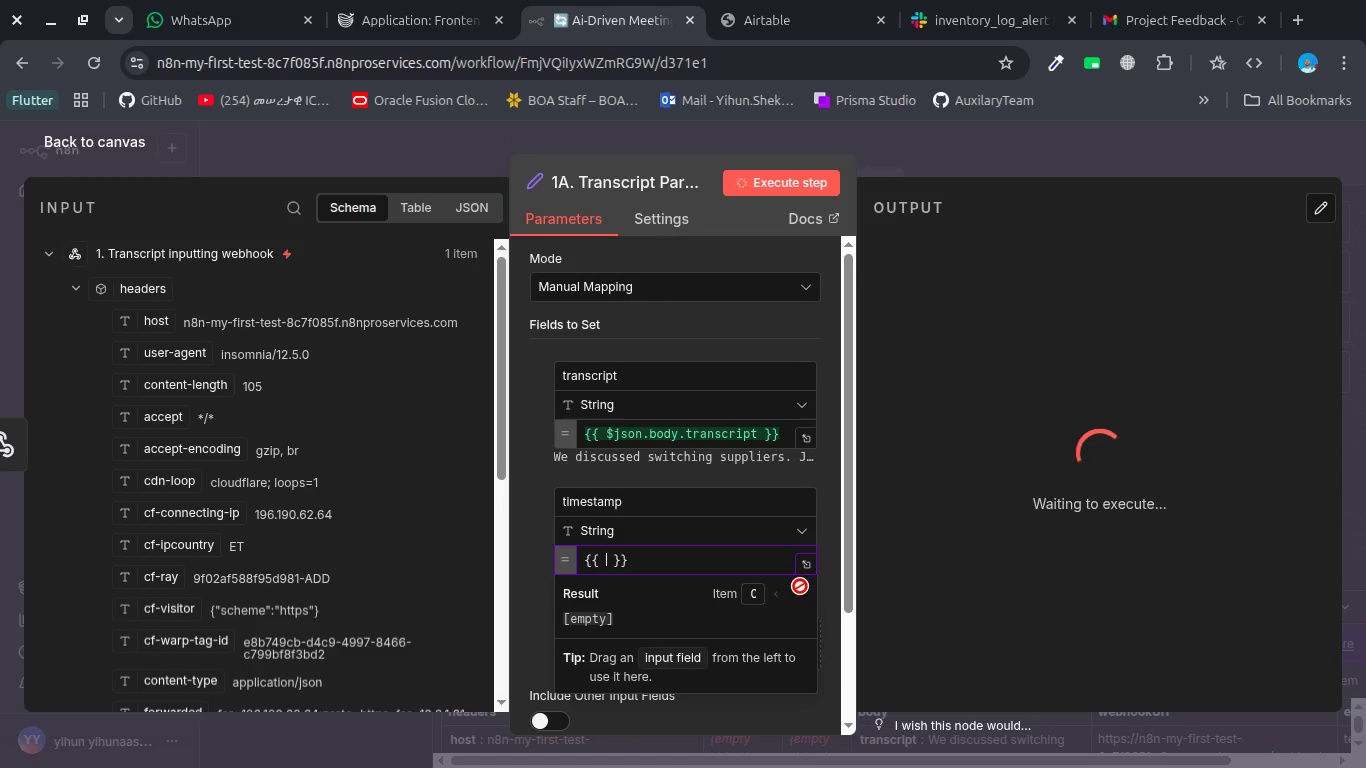 
key(Shift+BracketLeft)
 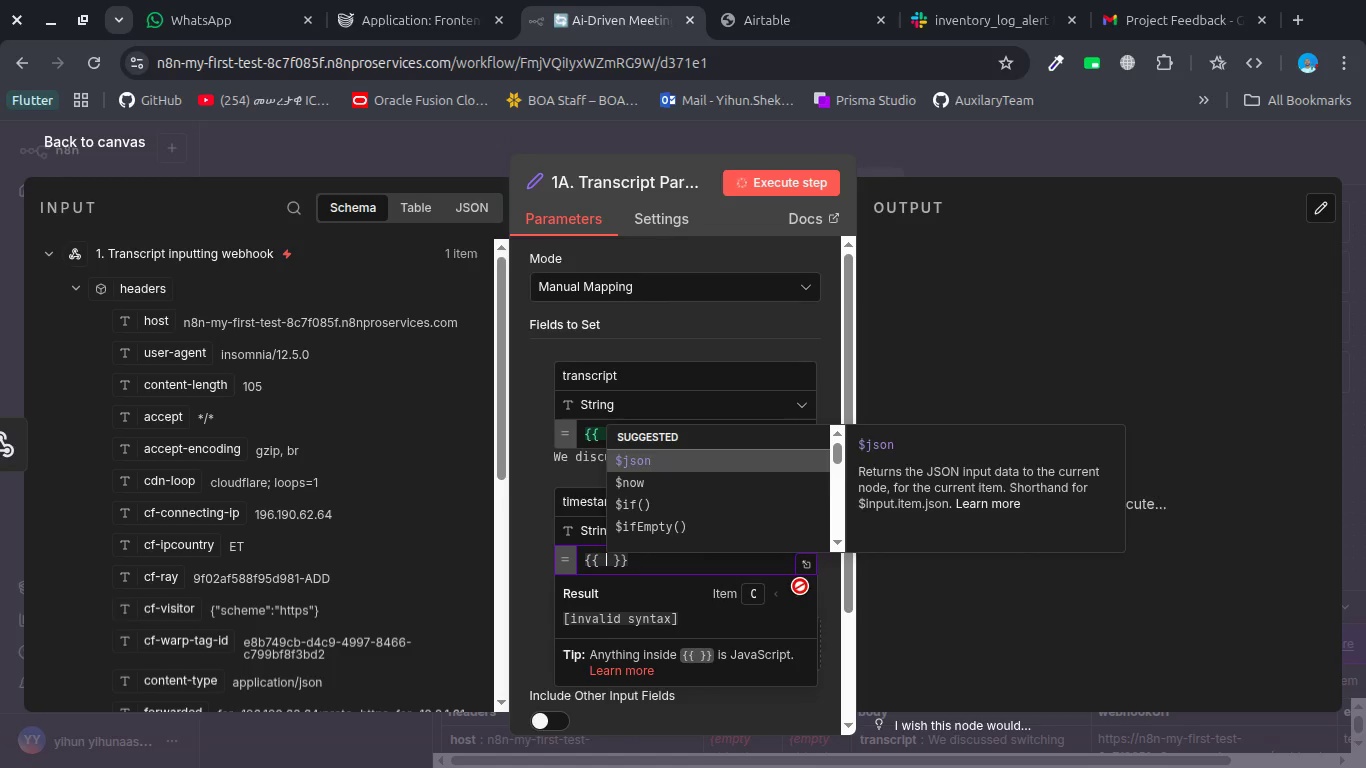 
key(ArrowDown)
 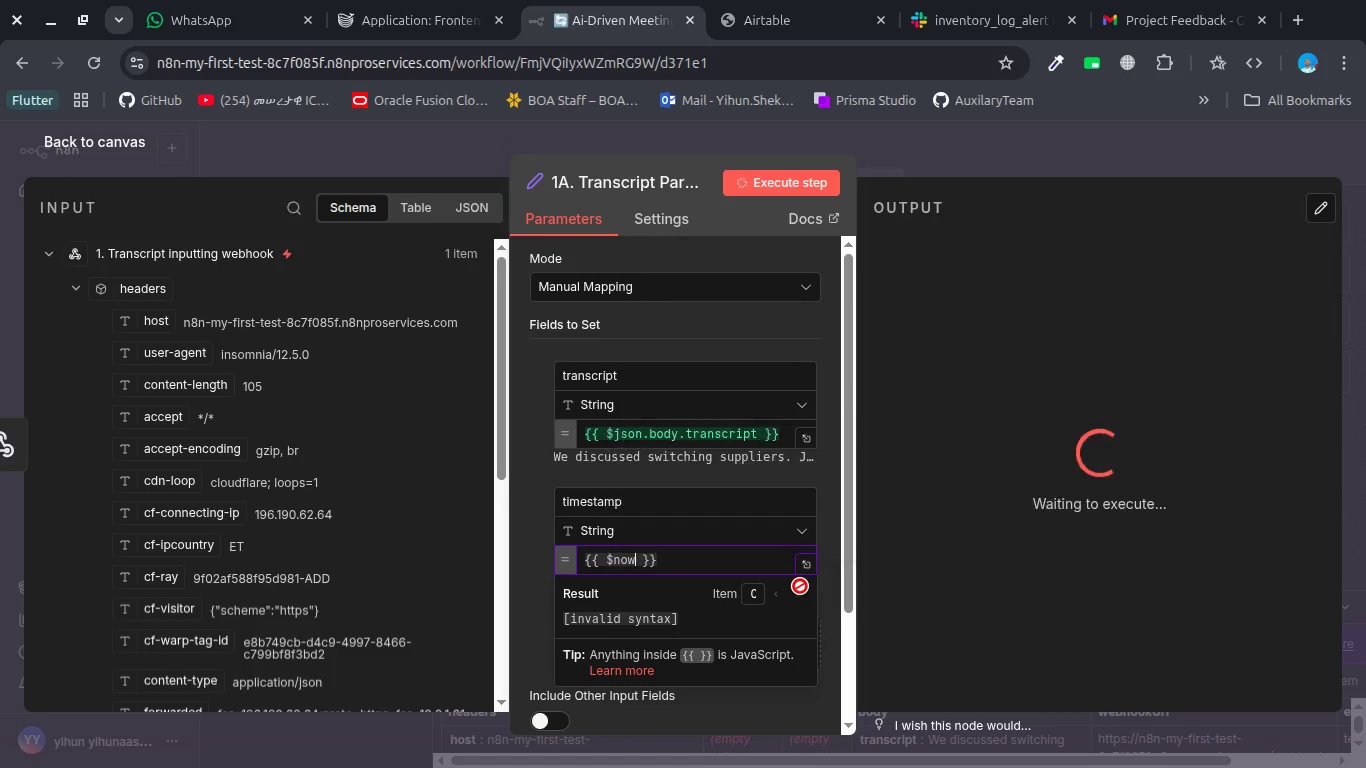 
key(Enter)
 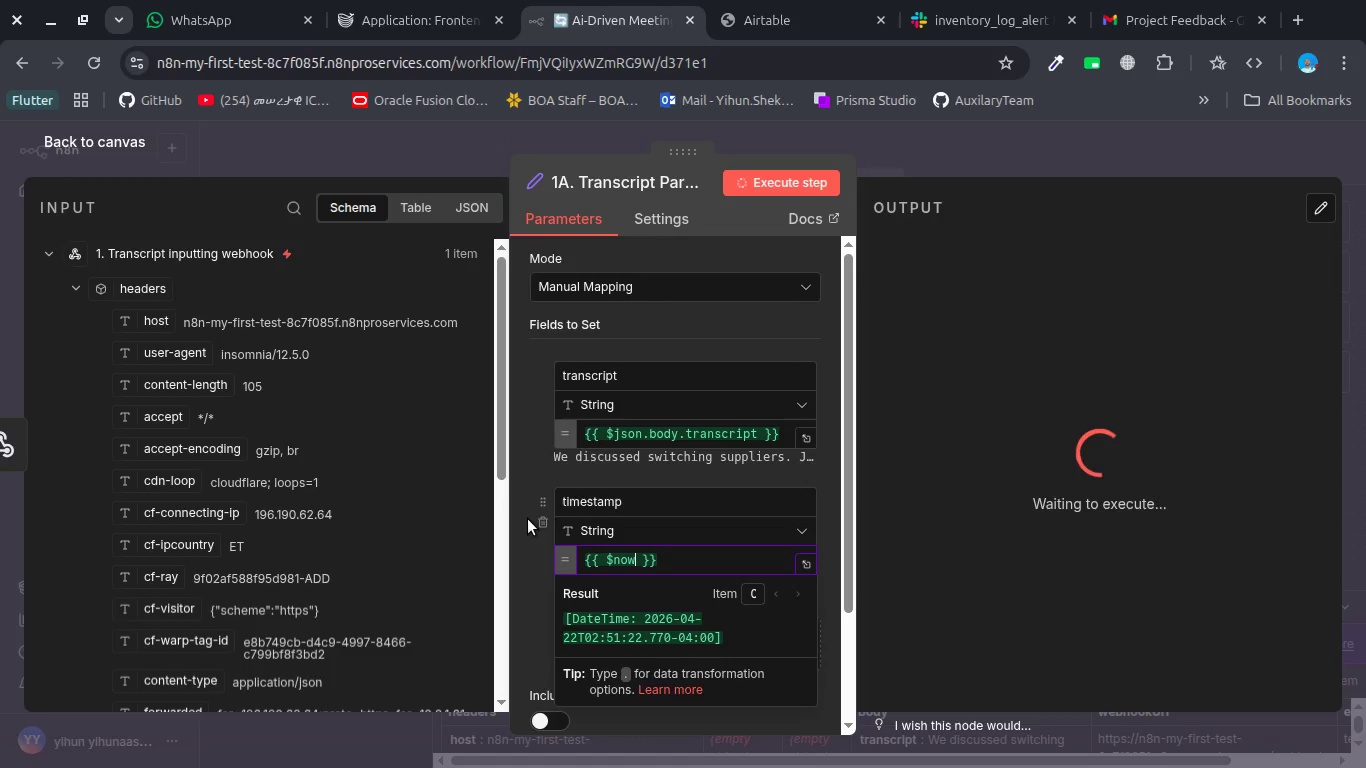 
left_click([528, 519])
 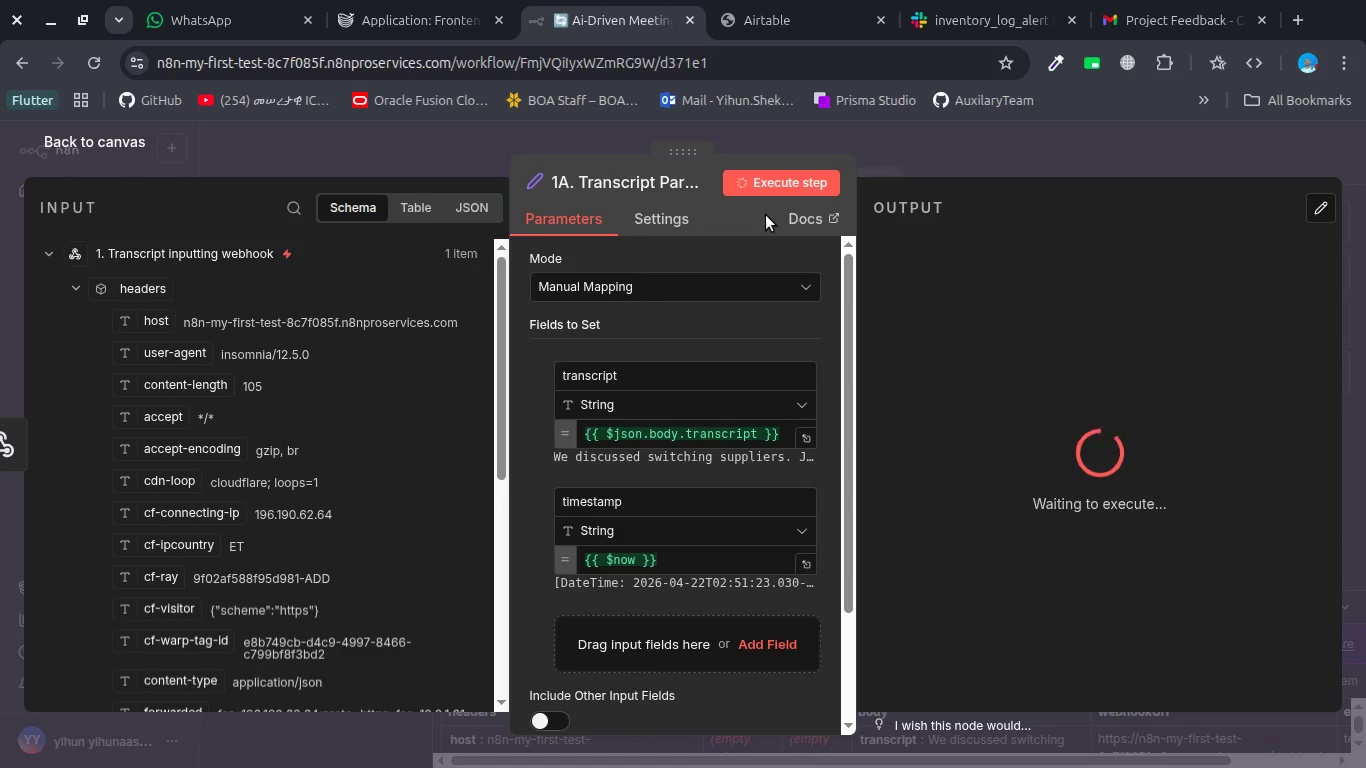 
wait(5.52)
 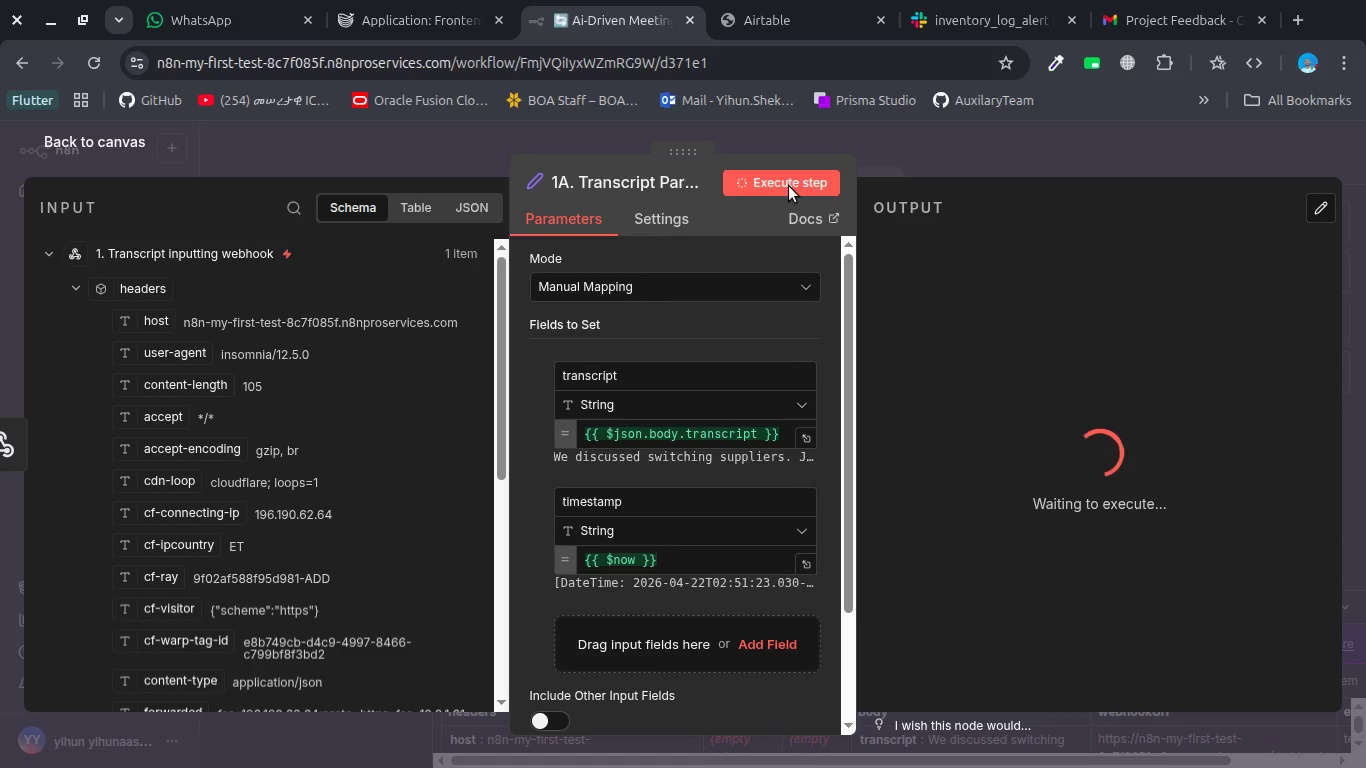 
scroll: coordinate [724, 329], scroll_direction: down, amount: 2.0
 